 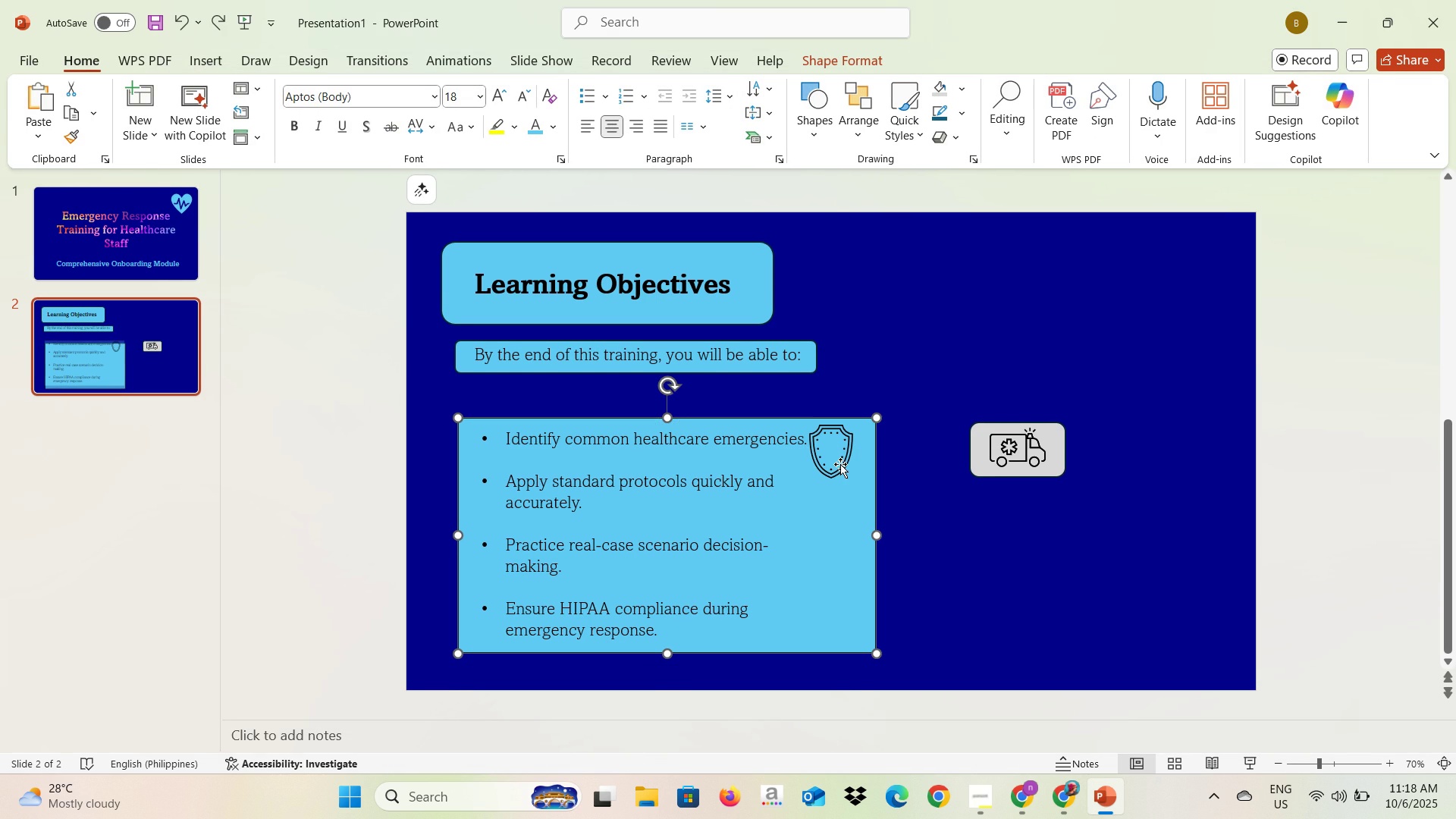 
double_click([830, 455])
 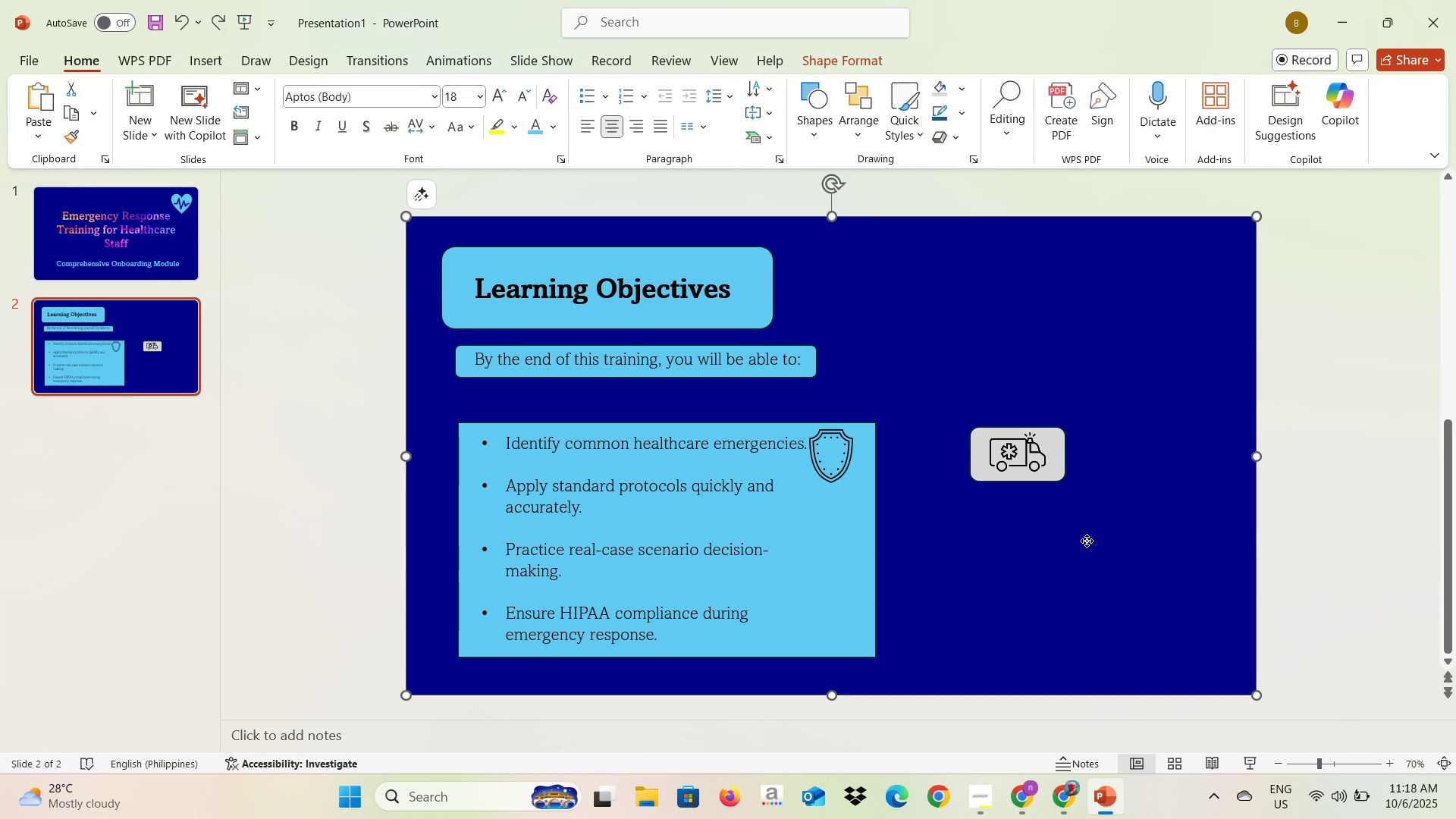 
left_click([1087, 541])
 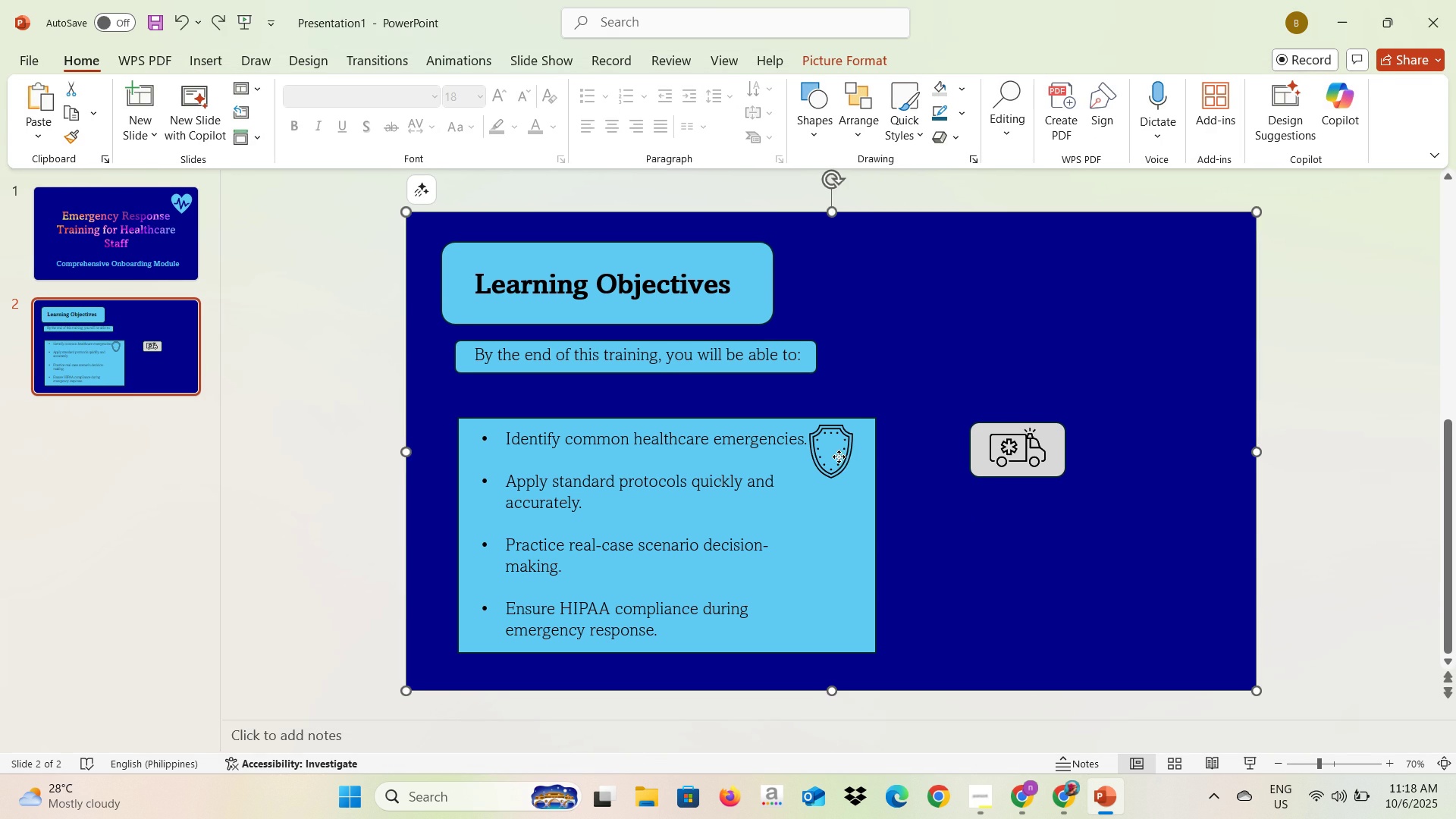 
left_click([839, 457])
 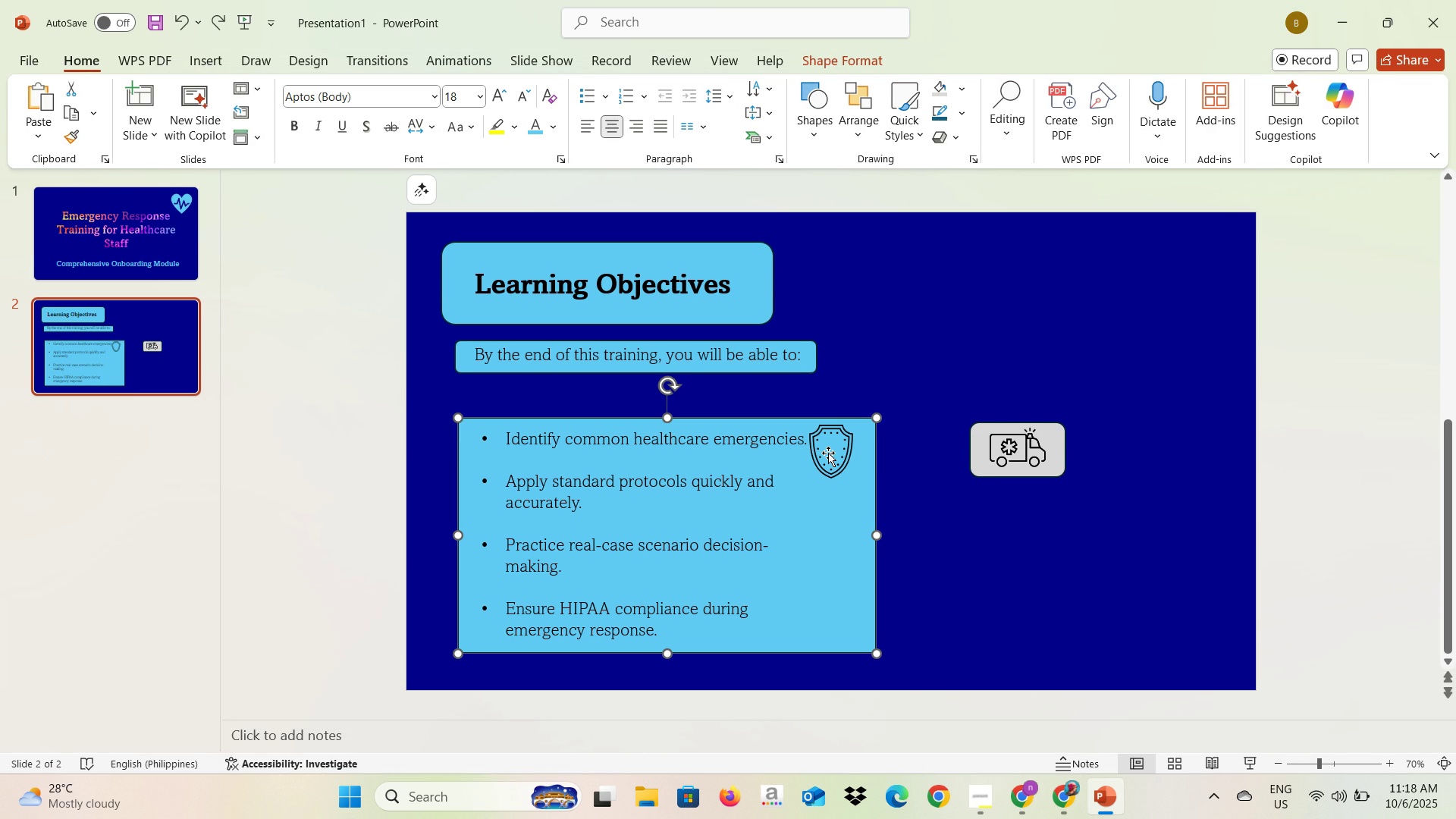 
double_click([828, 453])
 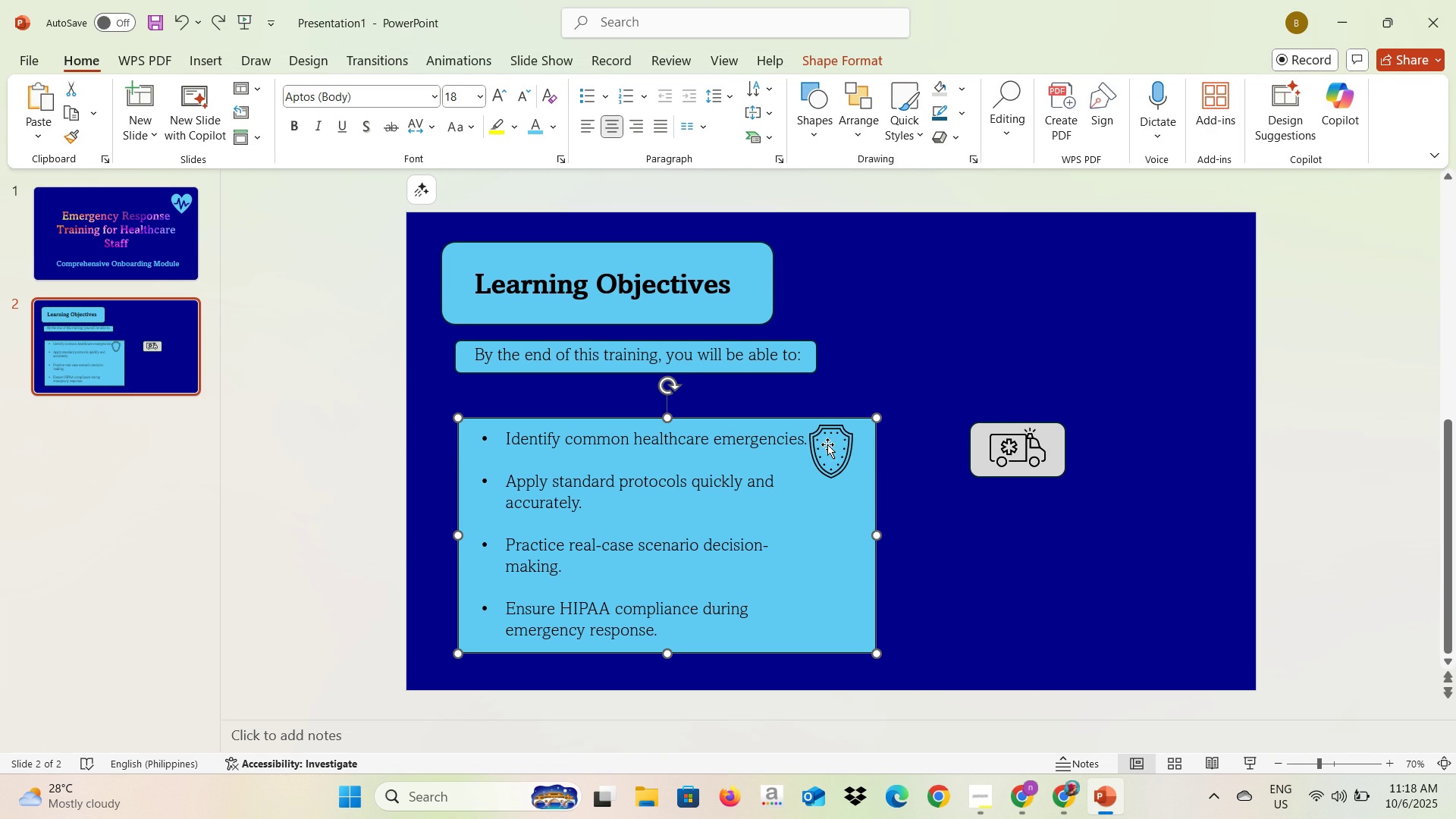 
triple_click([827, 444])
 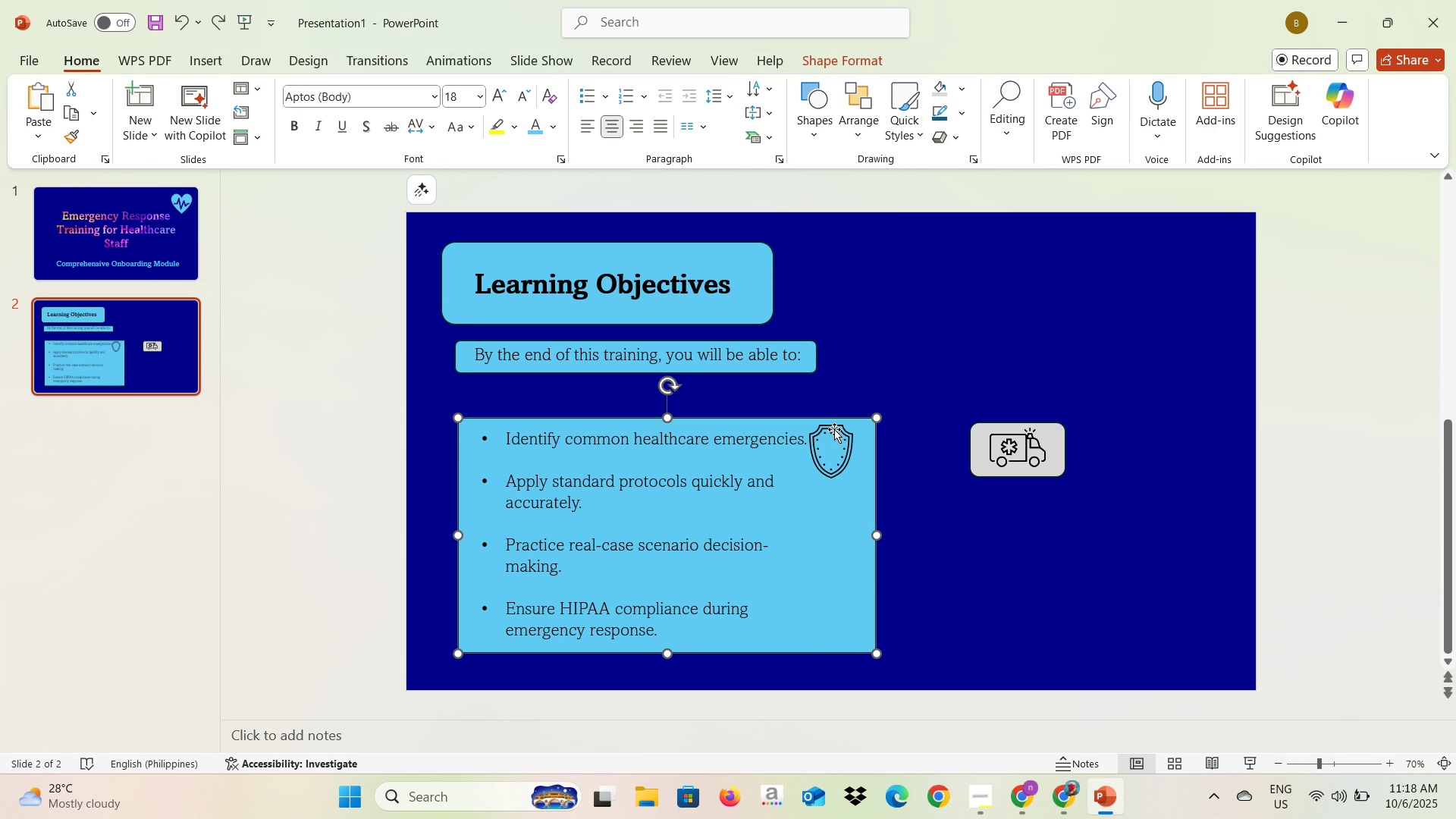 
triple_click([834, 429])
 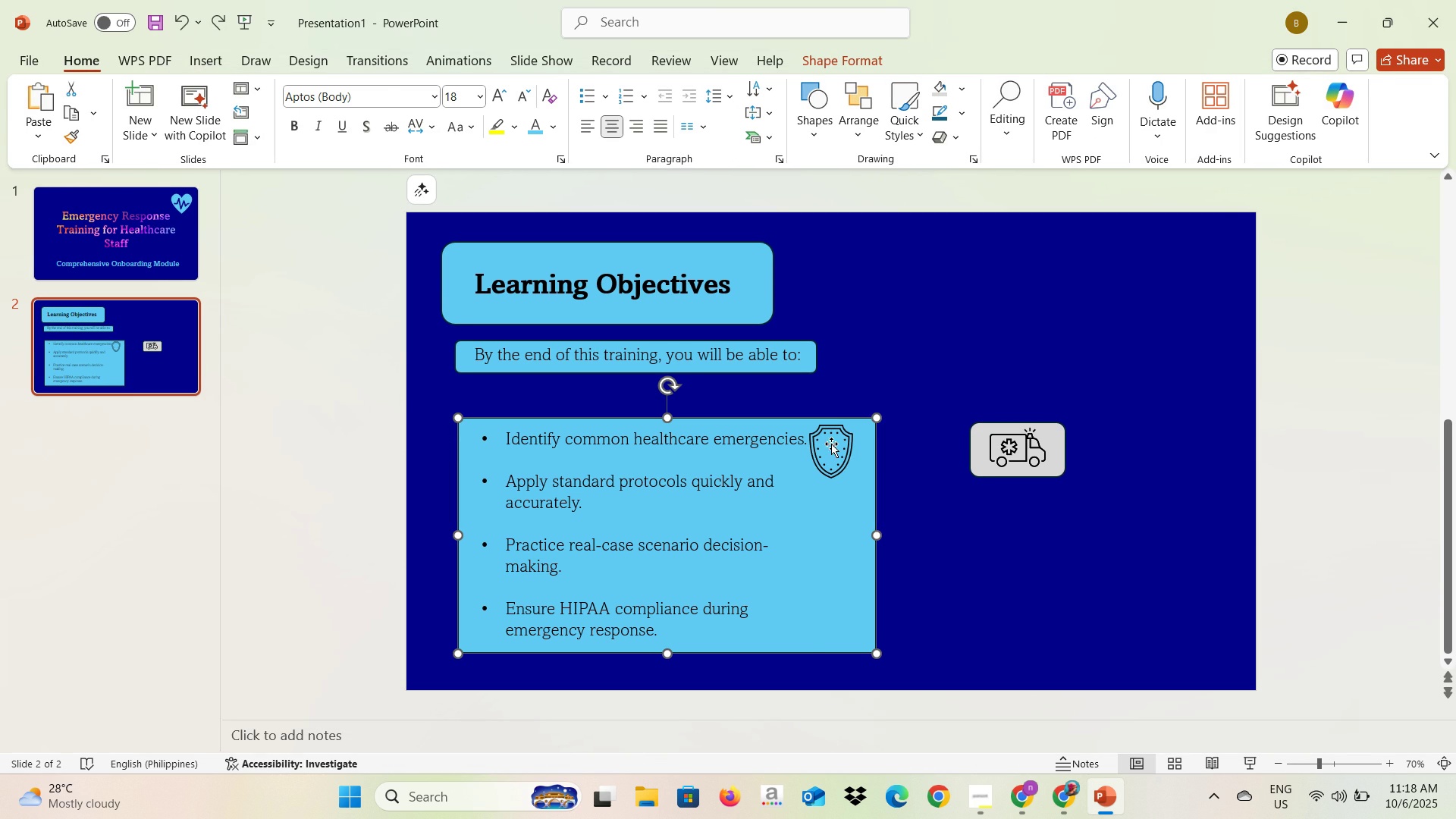 
triple_click([831, 444])
 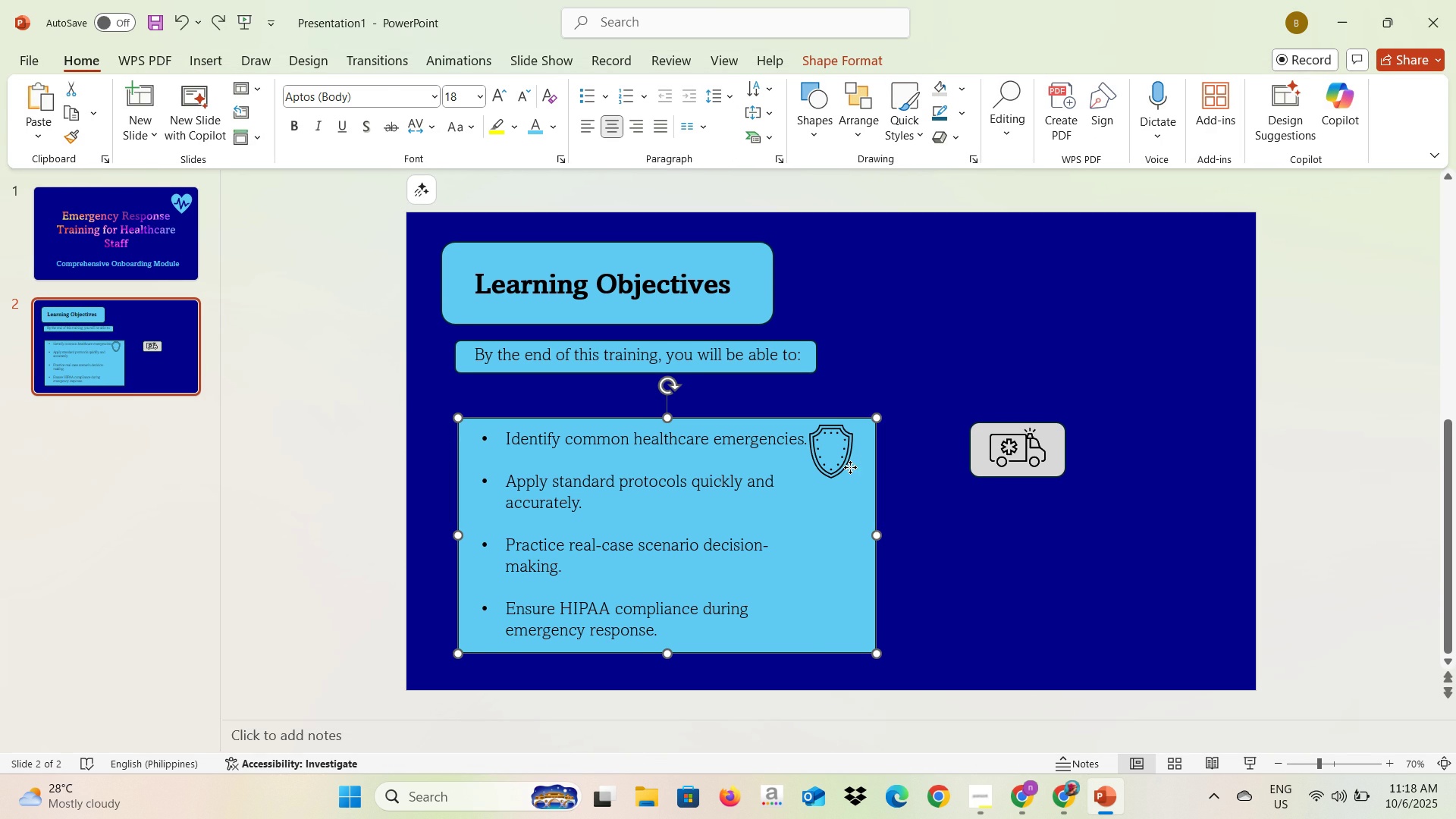 
triple_click([850, 467])
 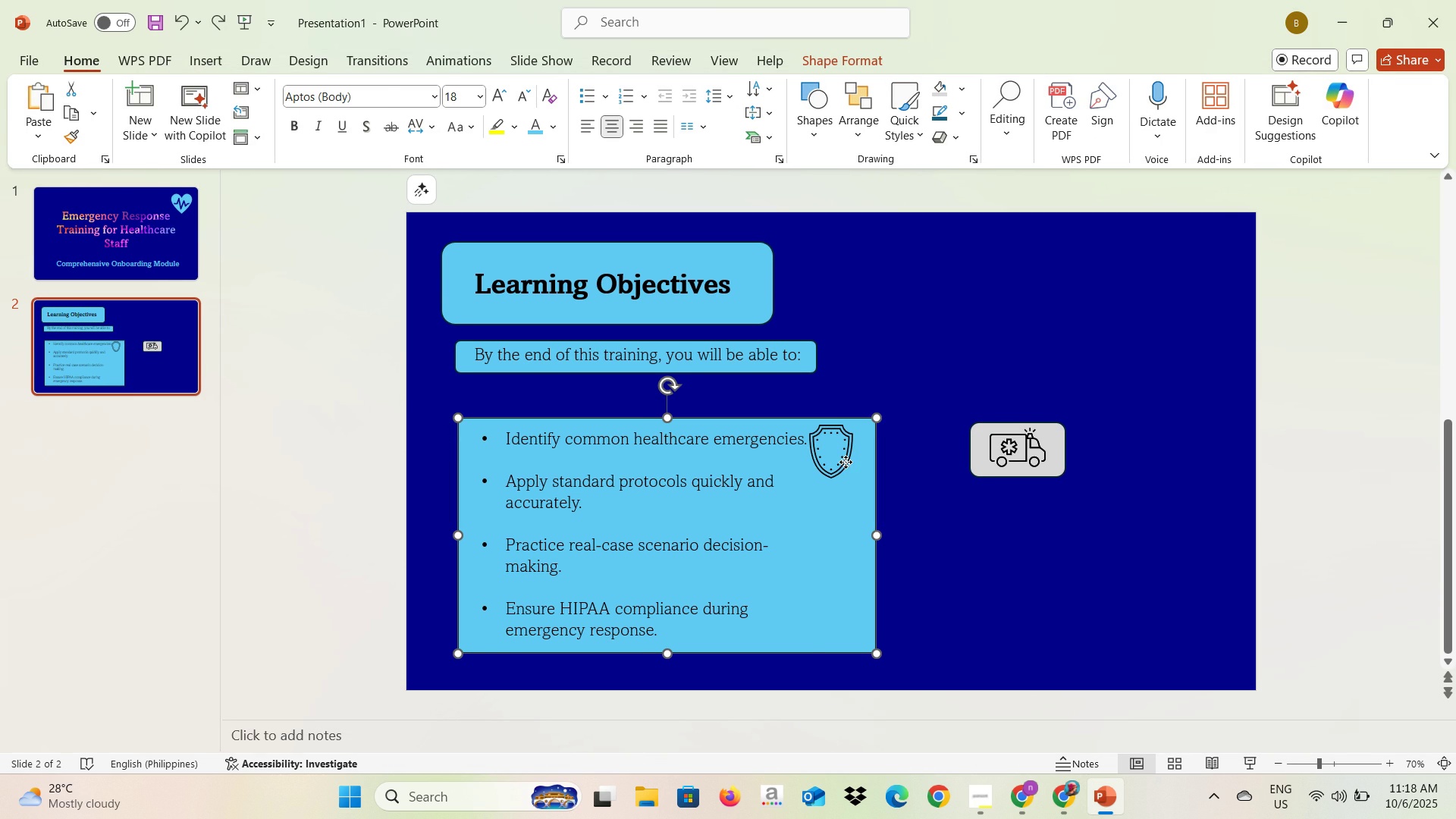 
triple_click([846, 462])
 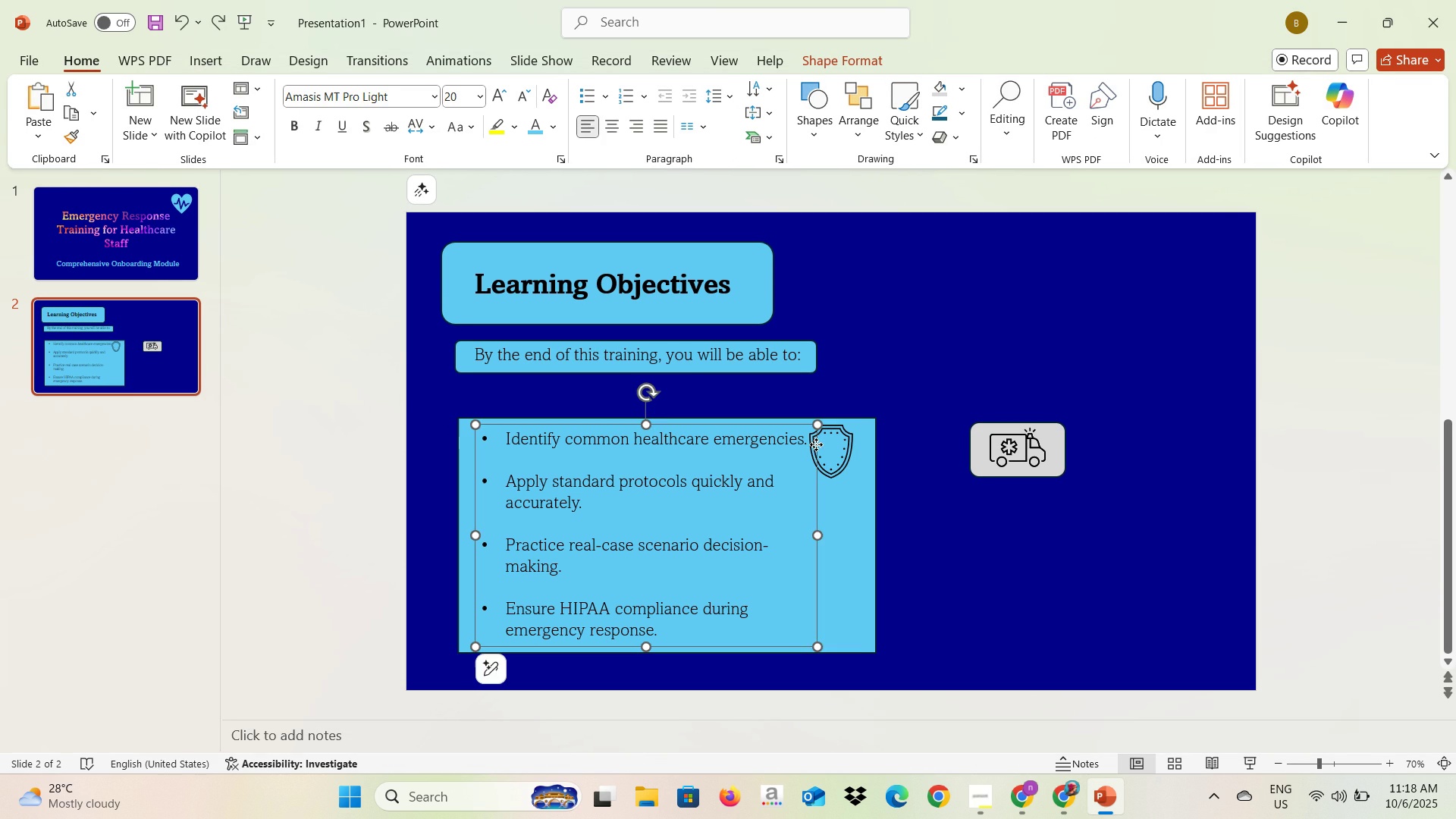 
triple_click([816, 444])
 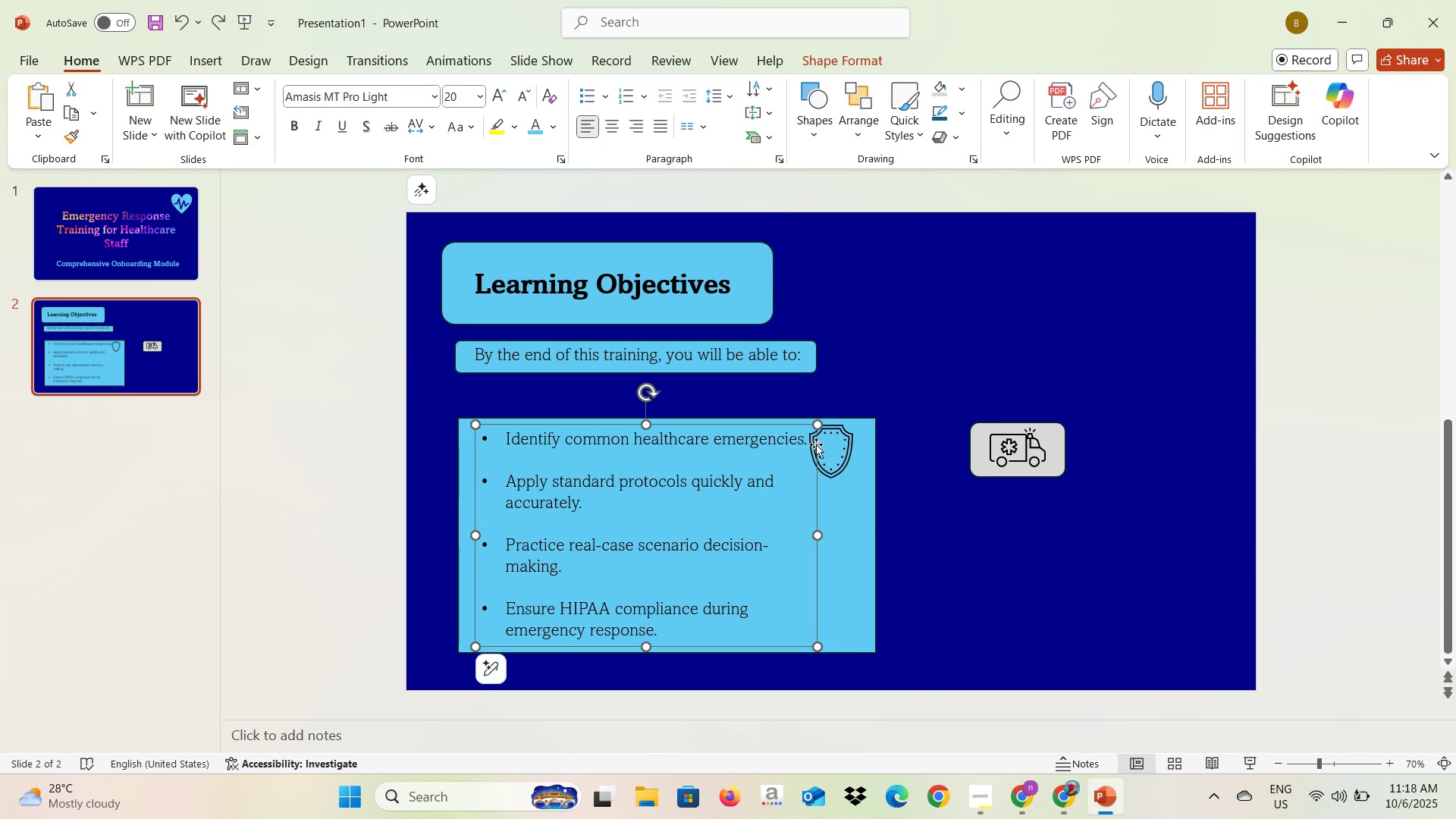 
triple_click([816, 444])
 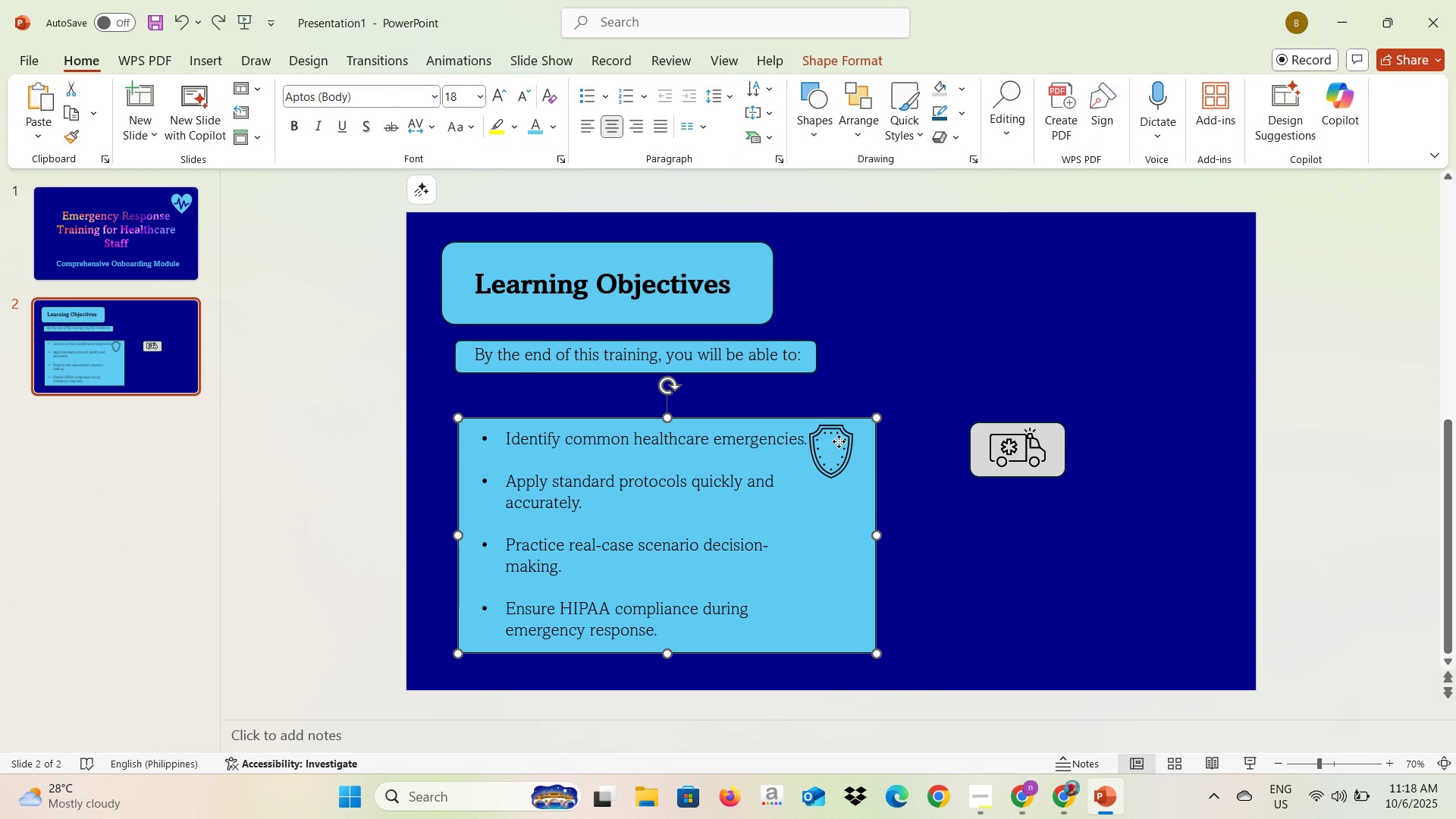 
triple_click([839, 441])
 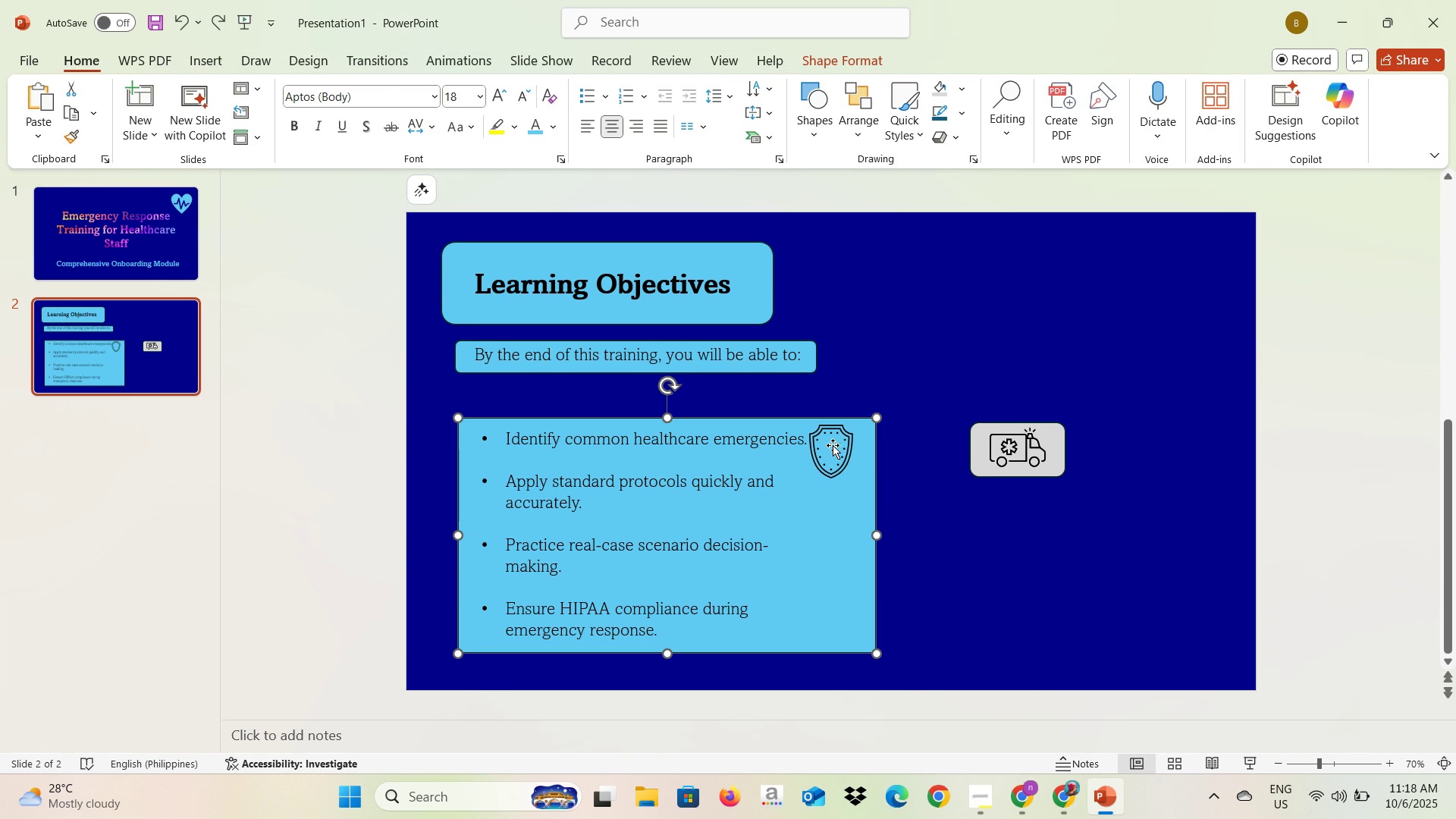 
triple_click([837, 443])
 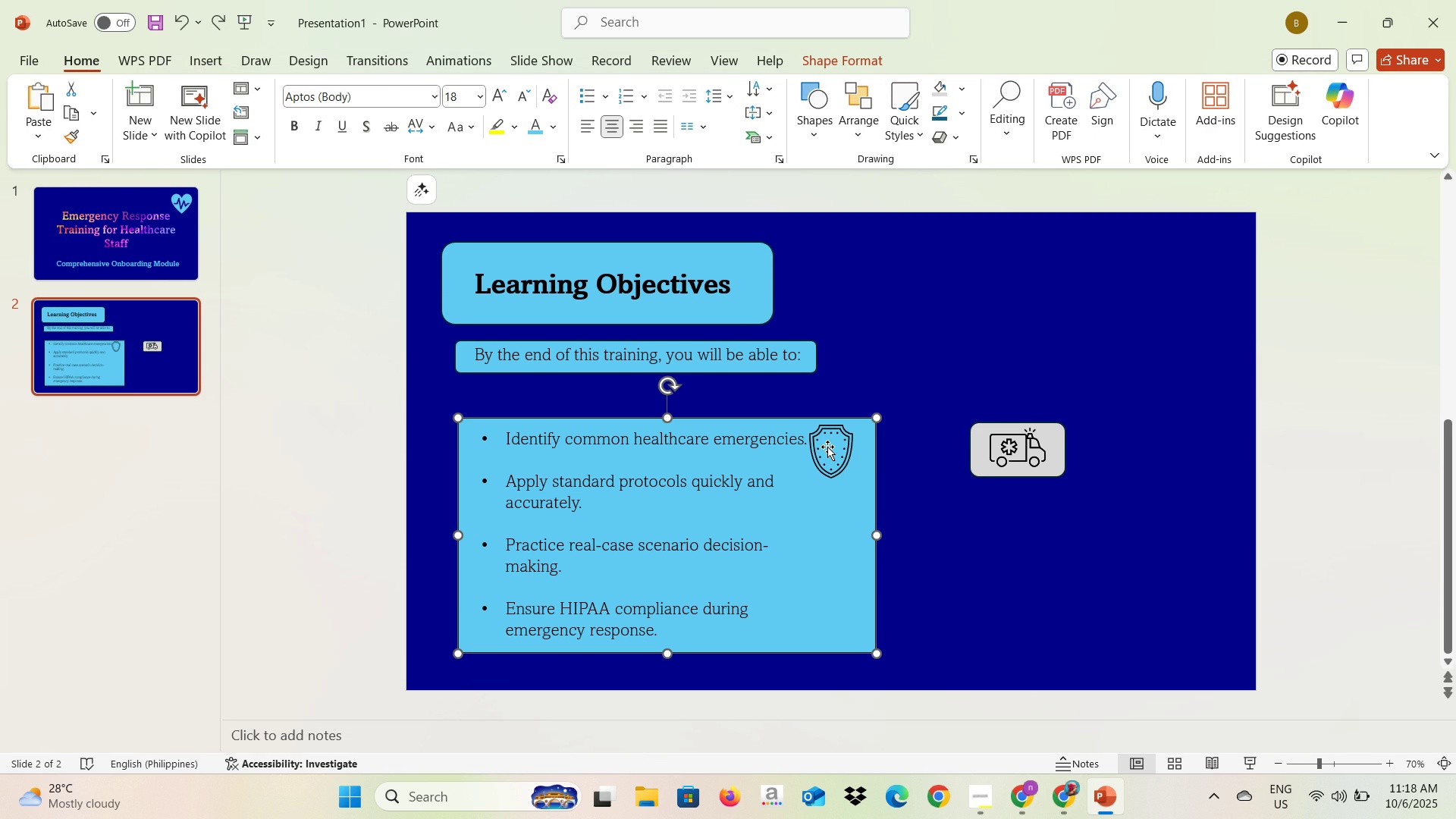 
triple_click([827, 447])
 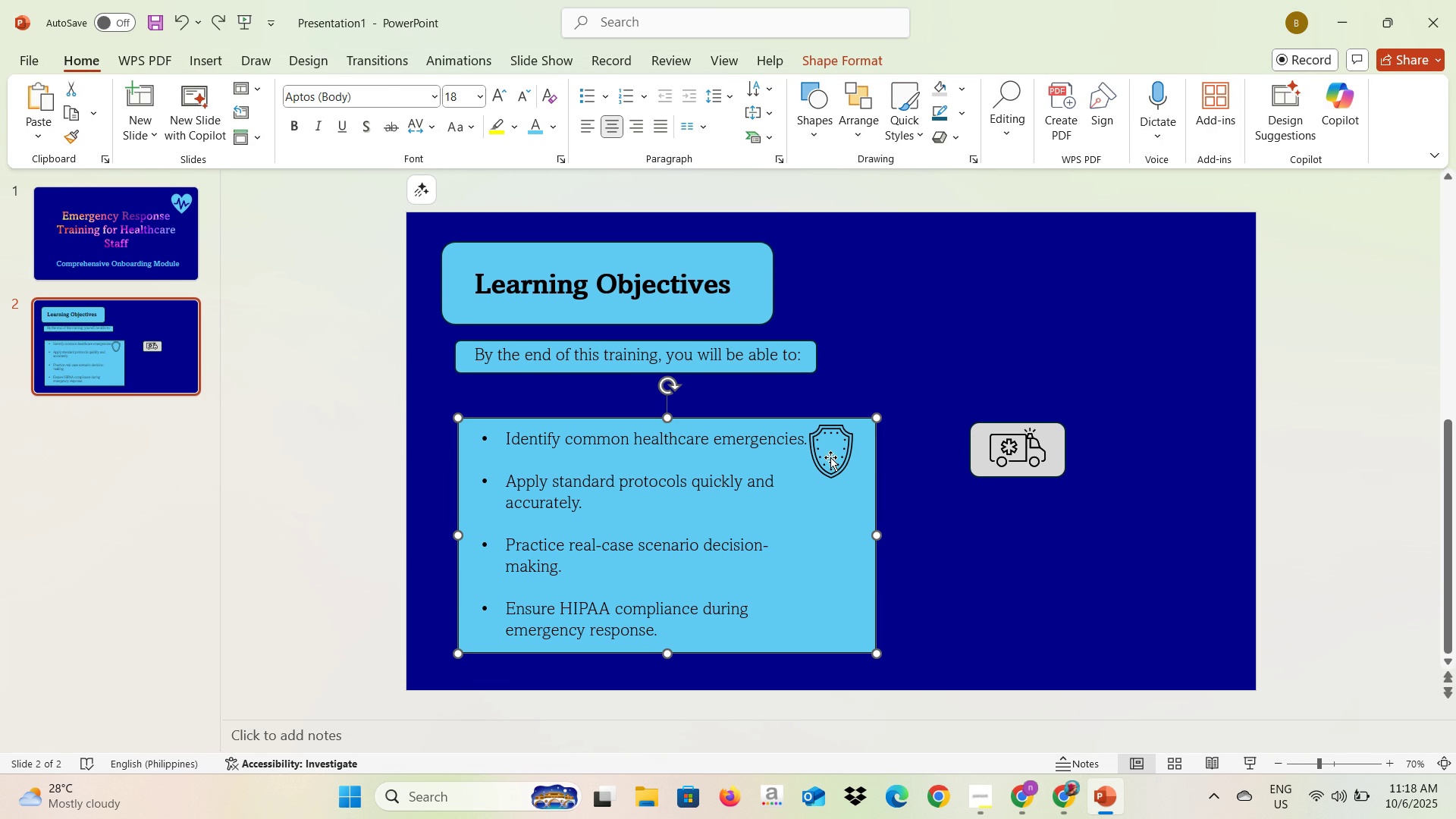 
triple_click([830, 457])
 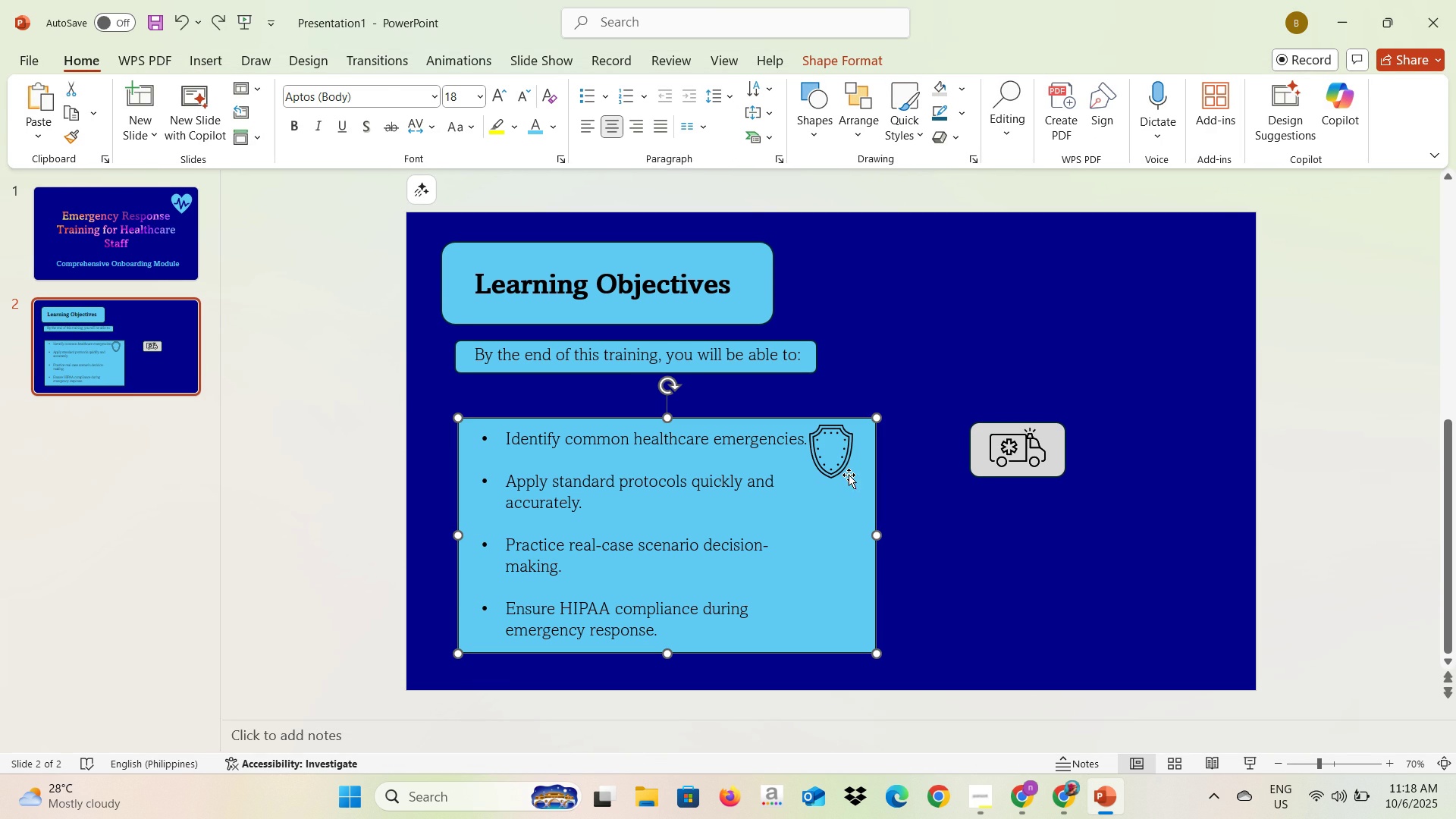 
triple_click([849, 475])
 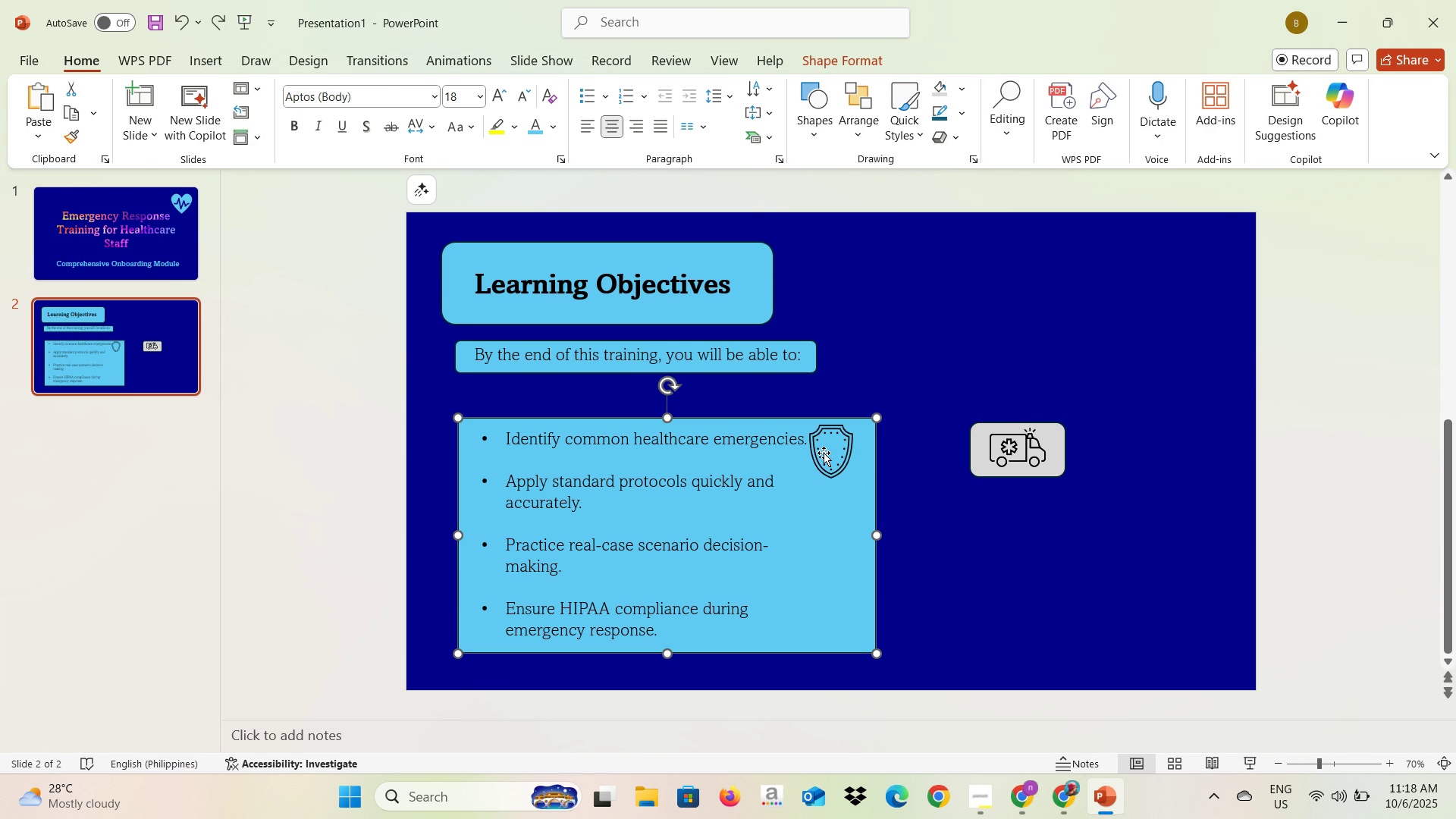 
triple_click([824, 453])
 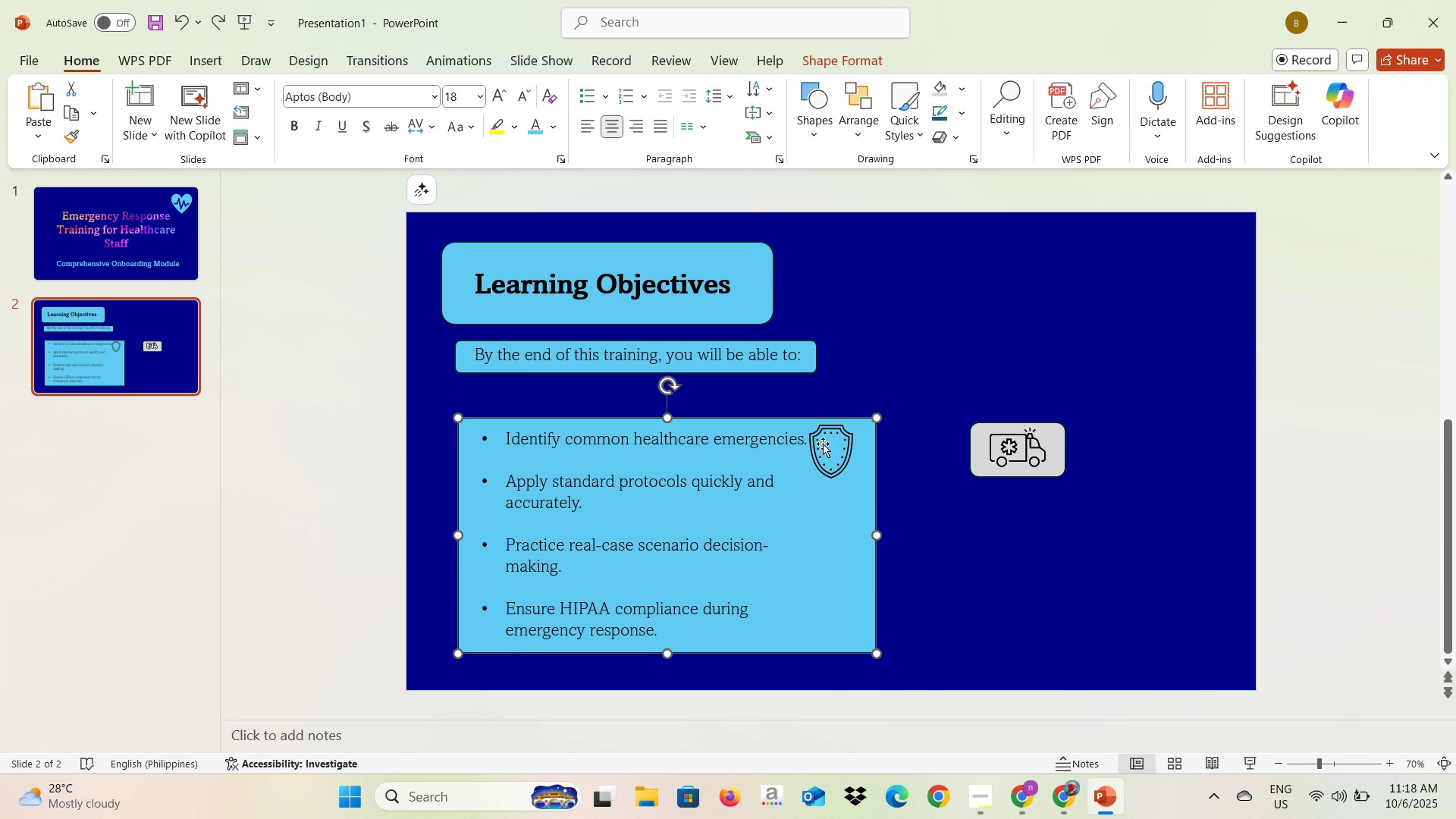 
triple_click([822, 446])
 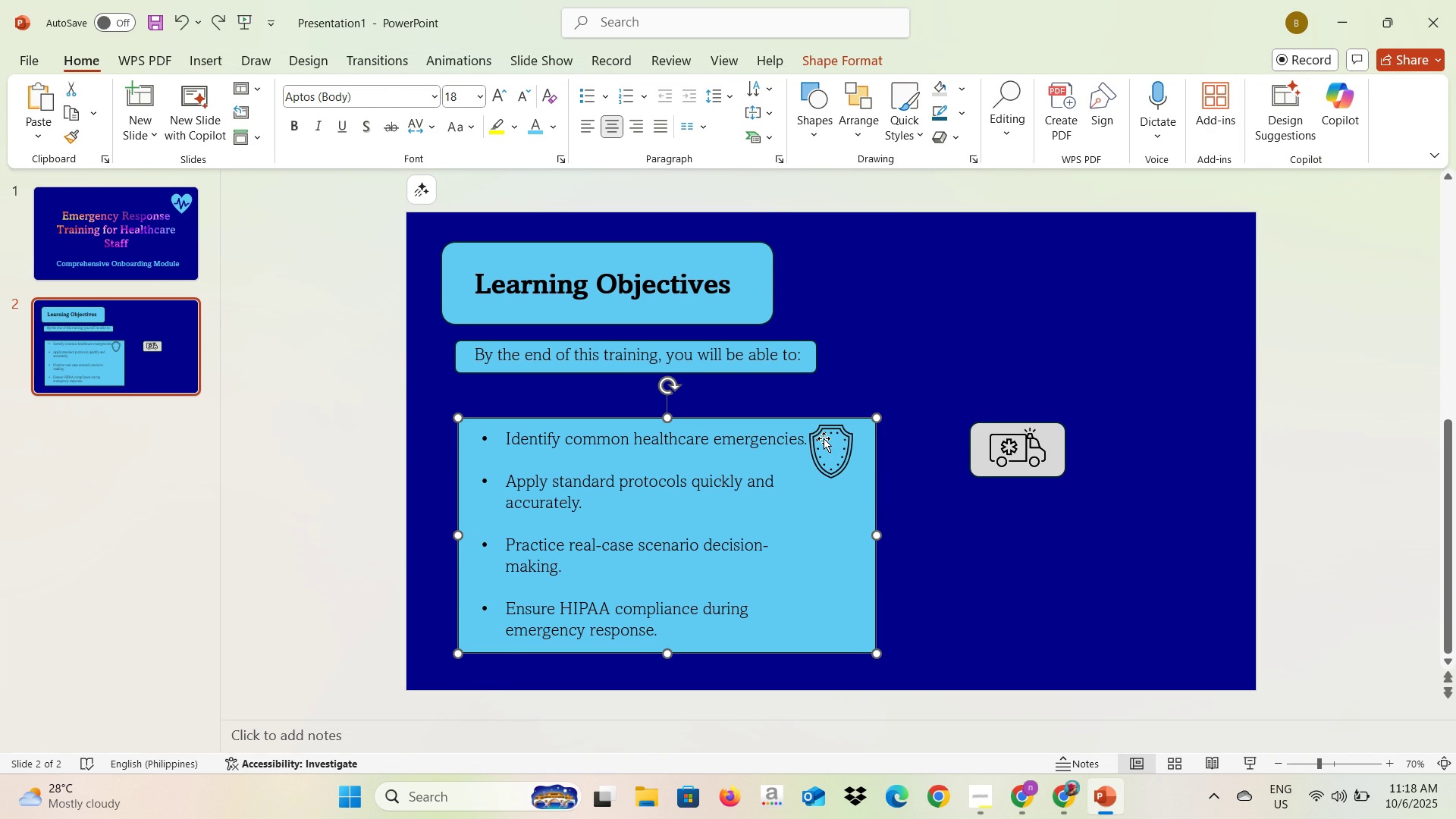 
triple_click([824, 438])
 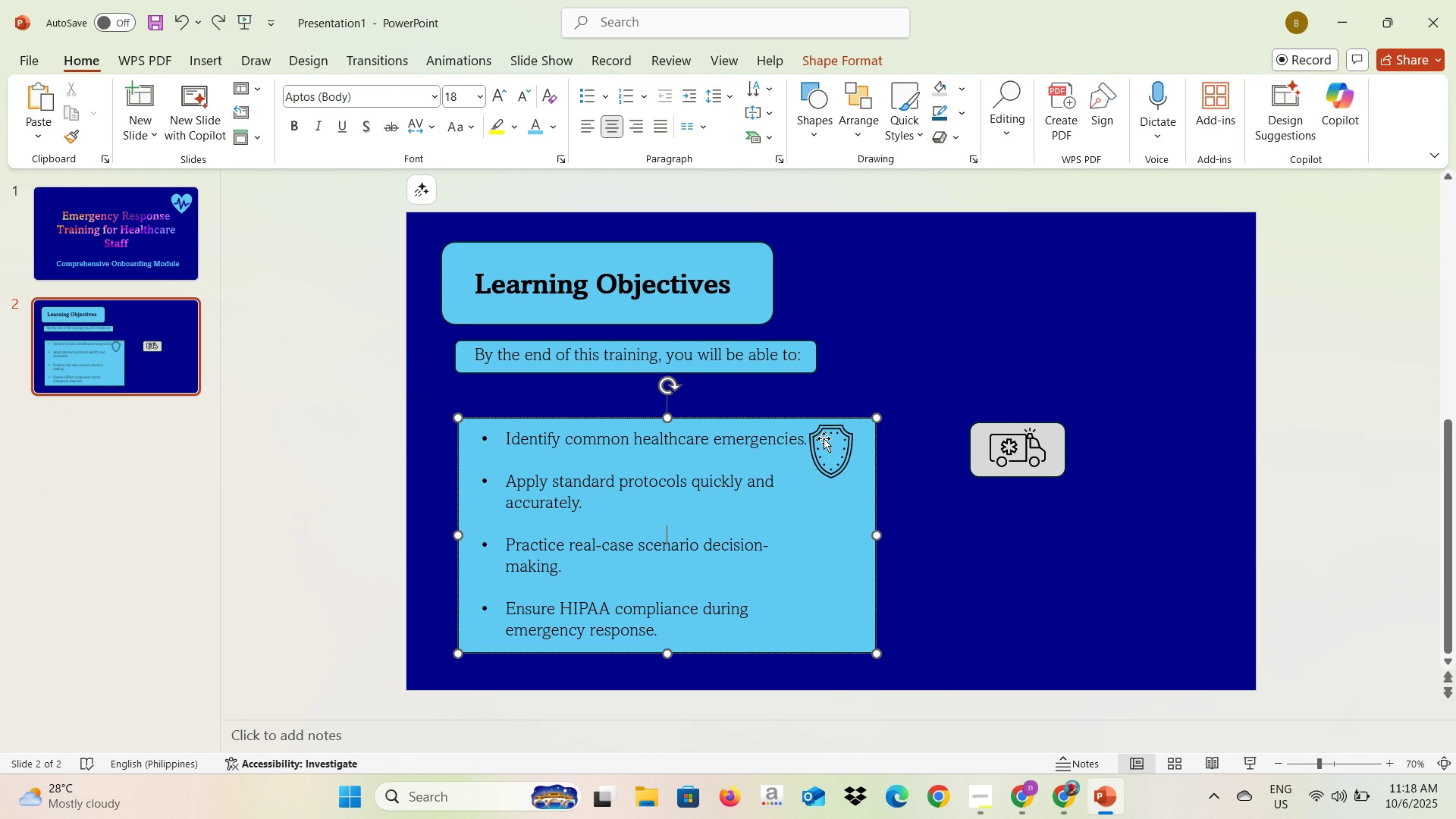 
triple_click([824, 438])
 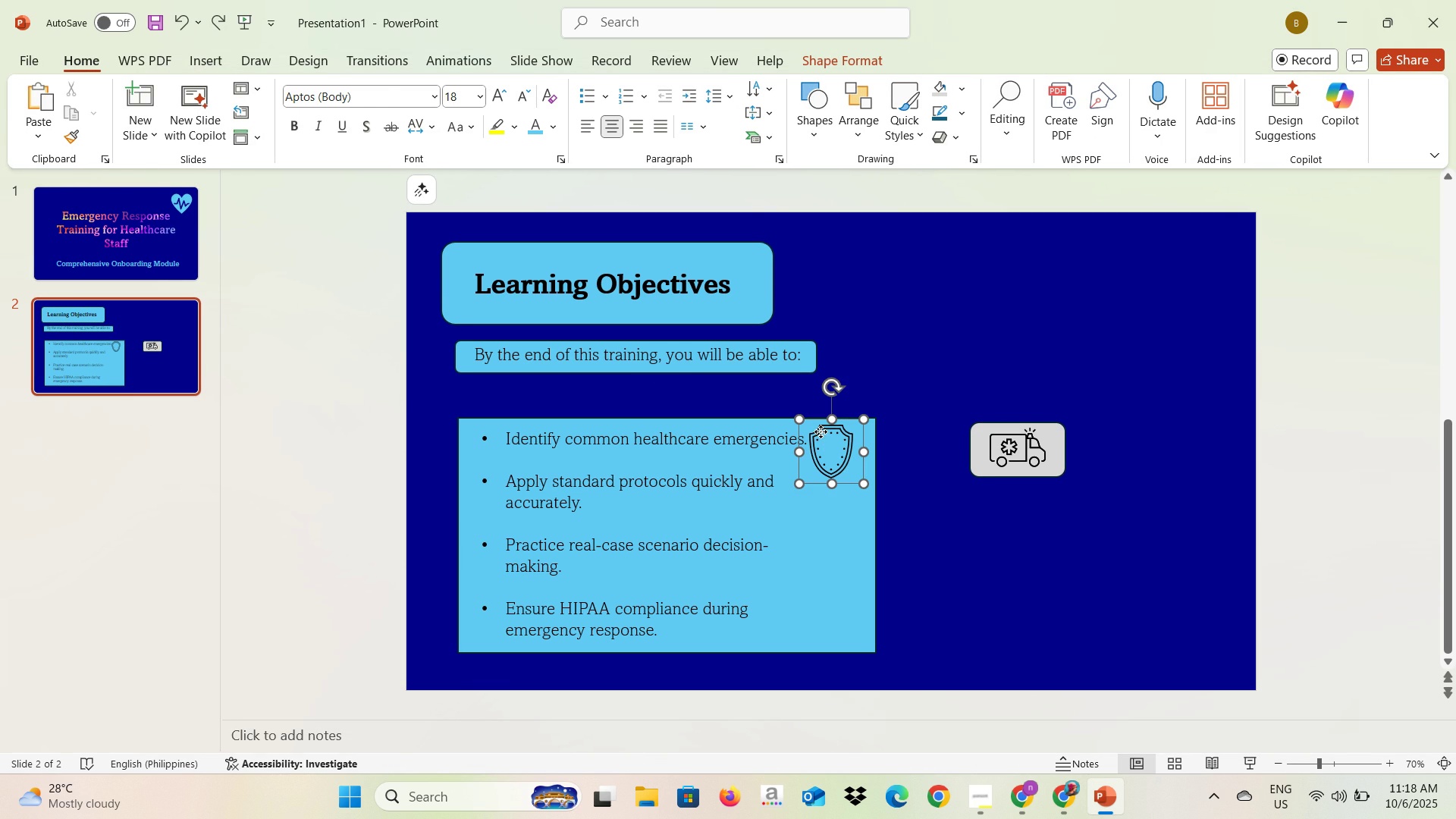 
left_click([821, 431])
 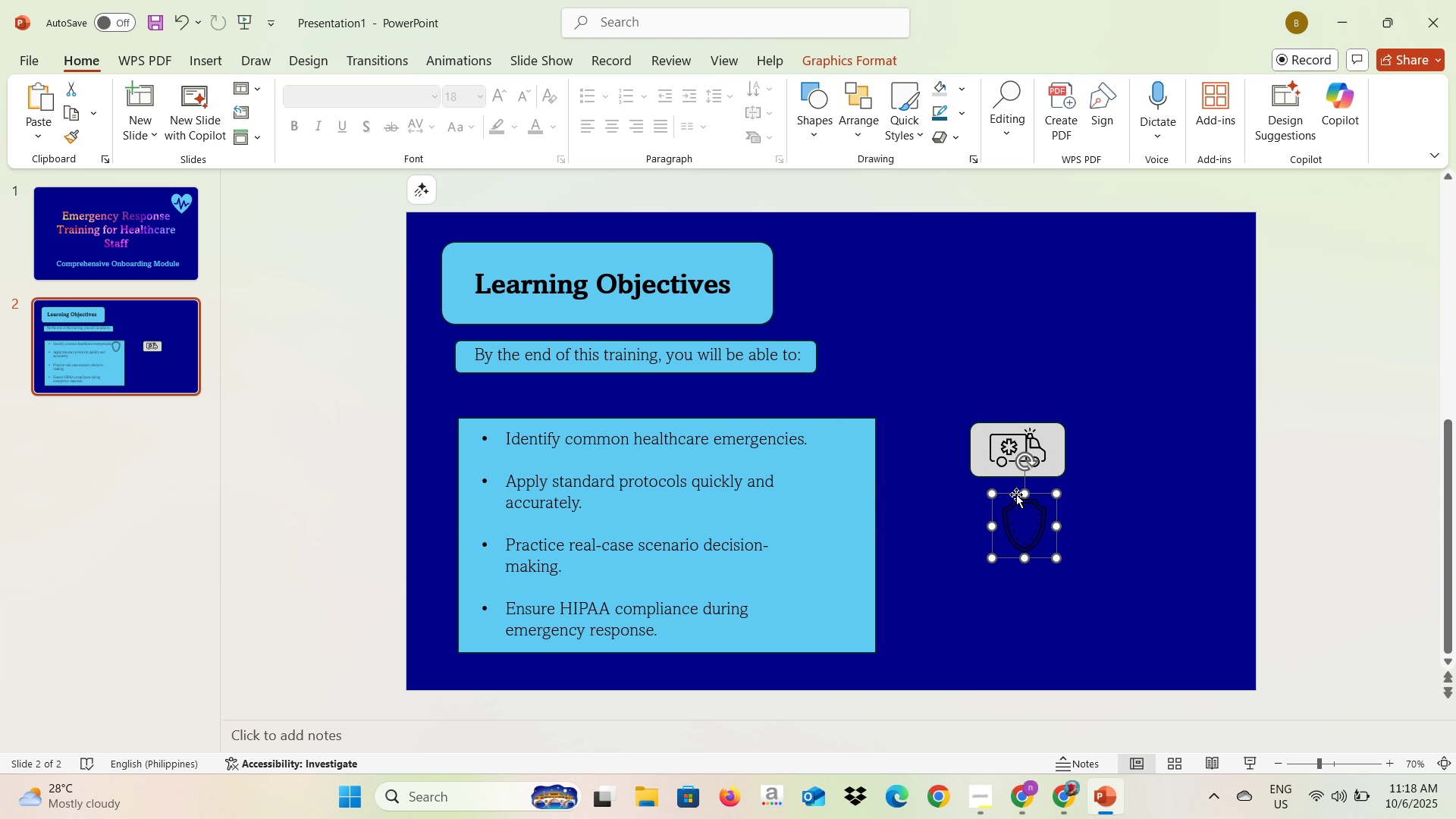 
wait(6.75)
 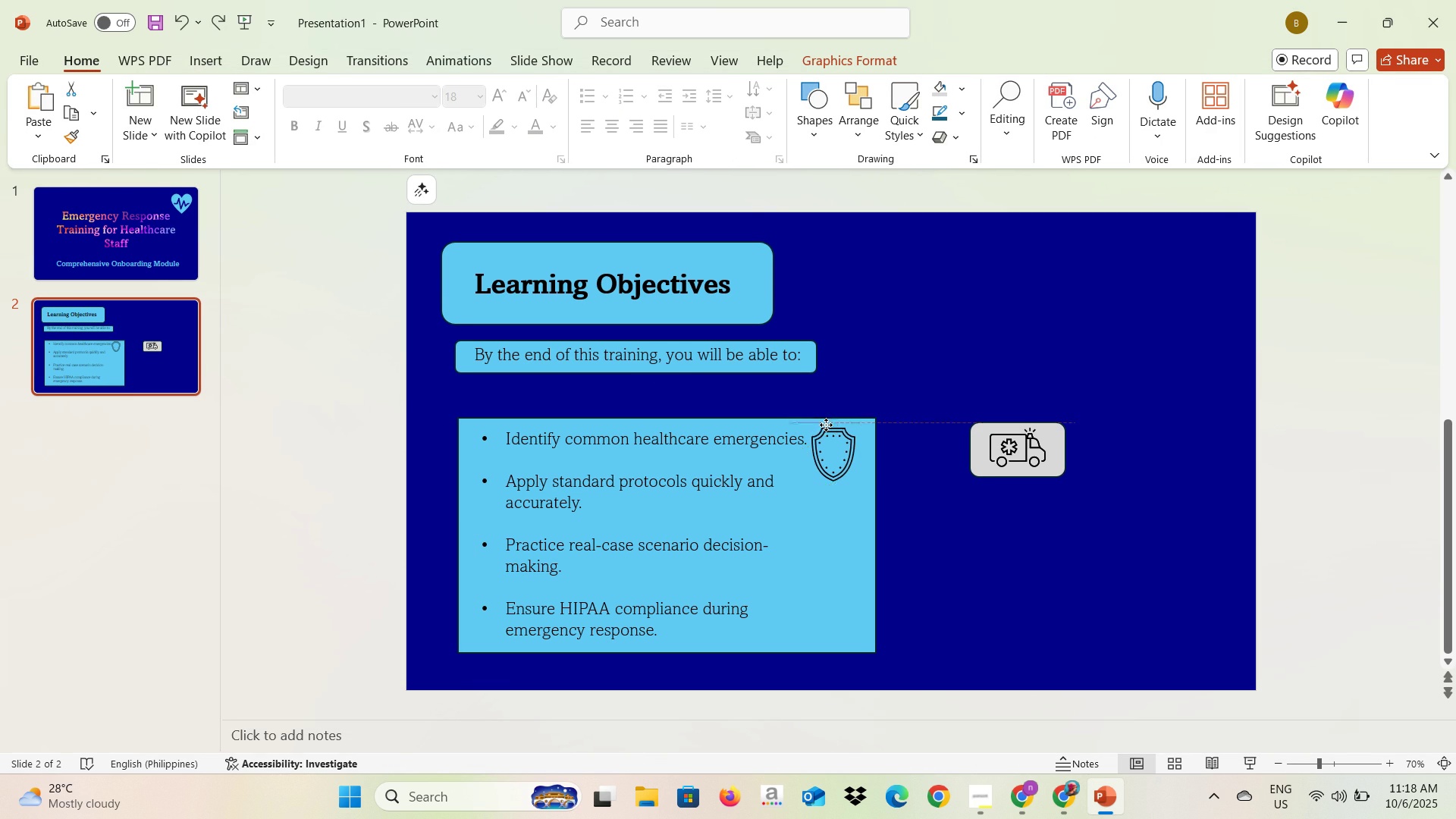 
left_click([975, 451])
 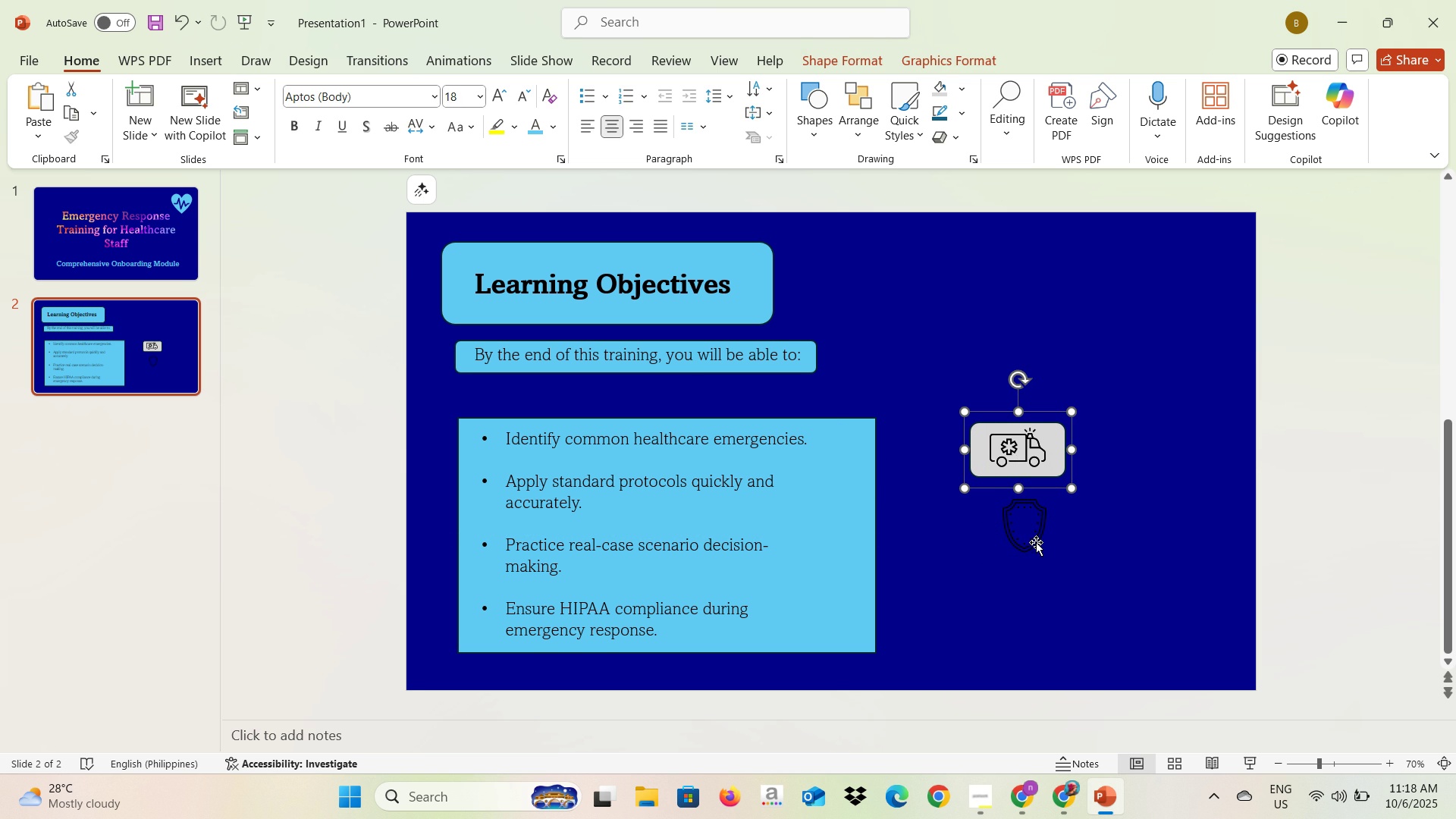 
left_click([1034, 543])
 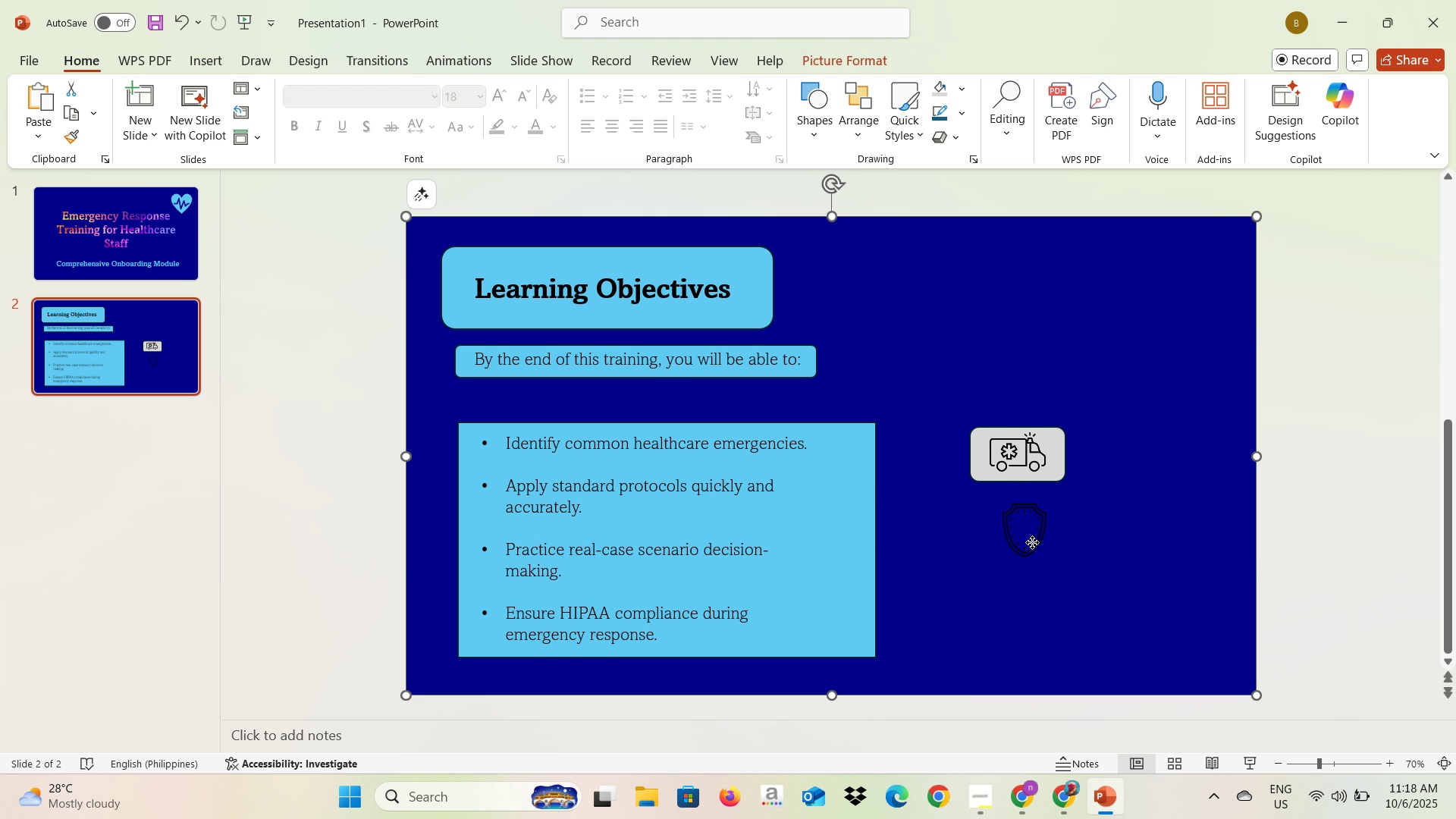 
double_click([1032, 542])
 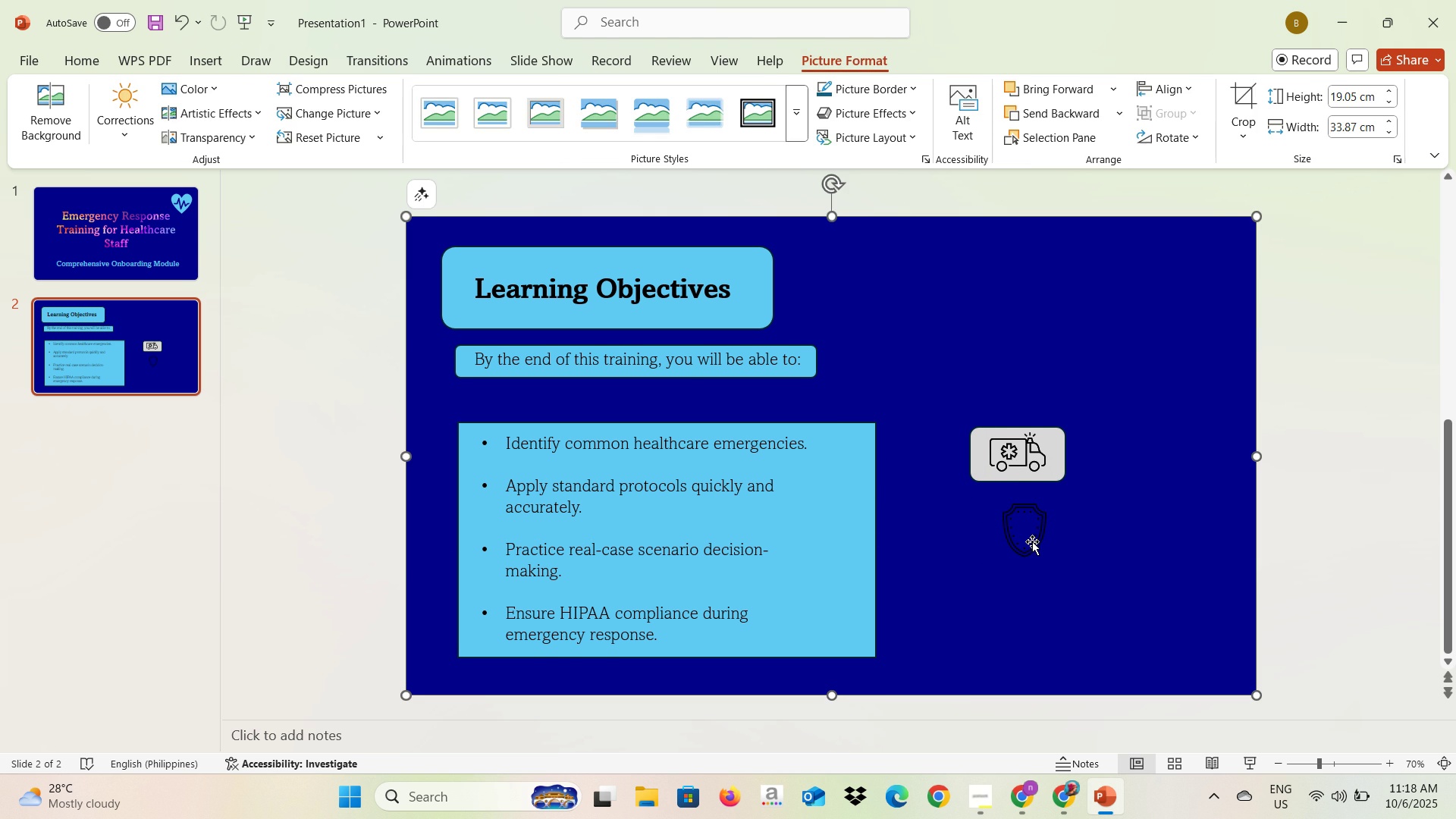 
triple_click([1032, 541])
 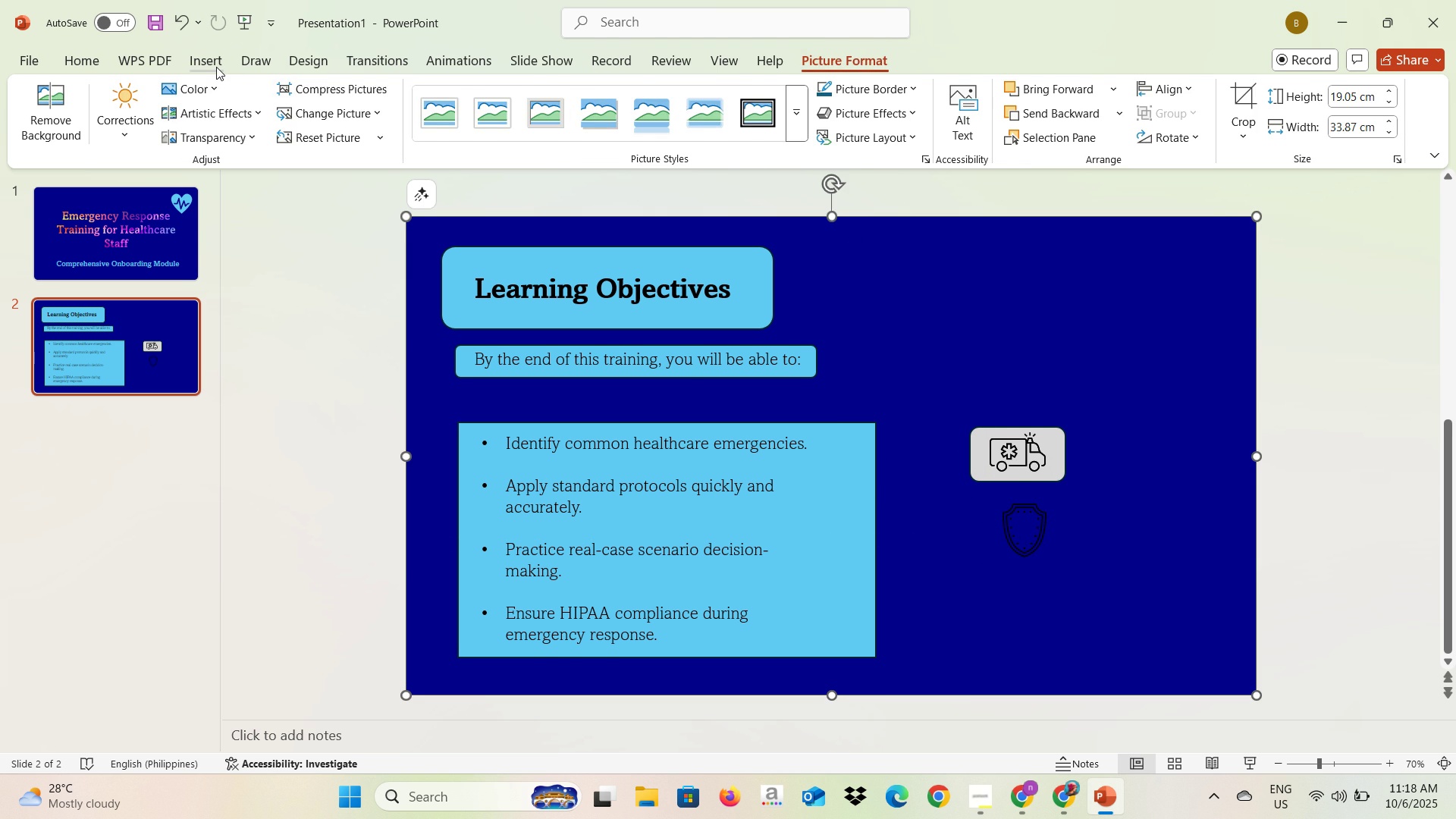 
left_click([216, 67])
 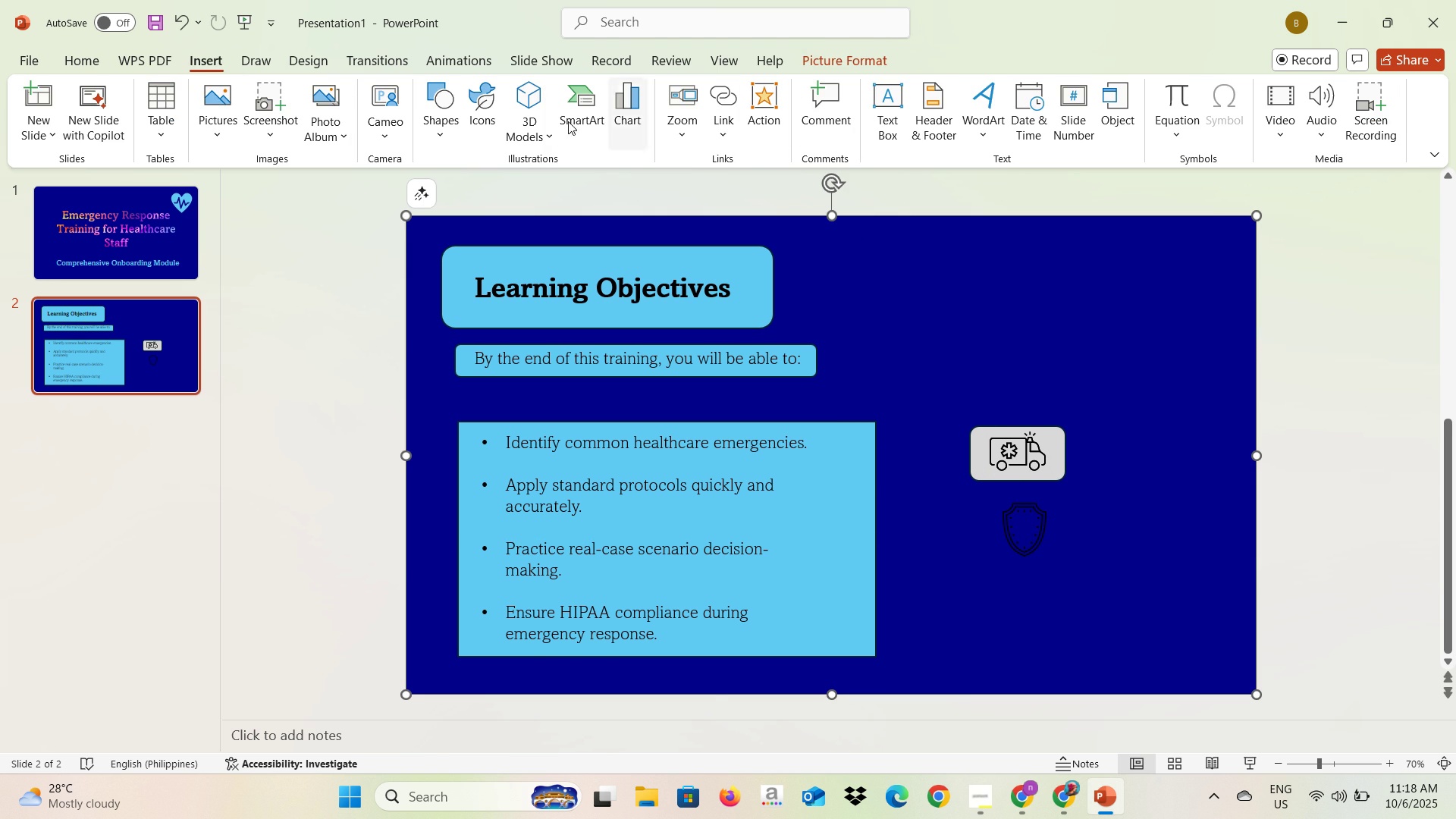 
left_click([447, 123])
 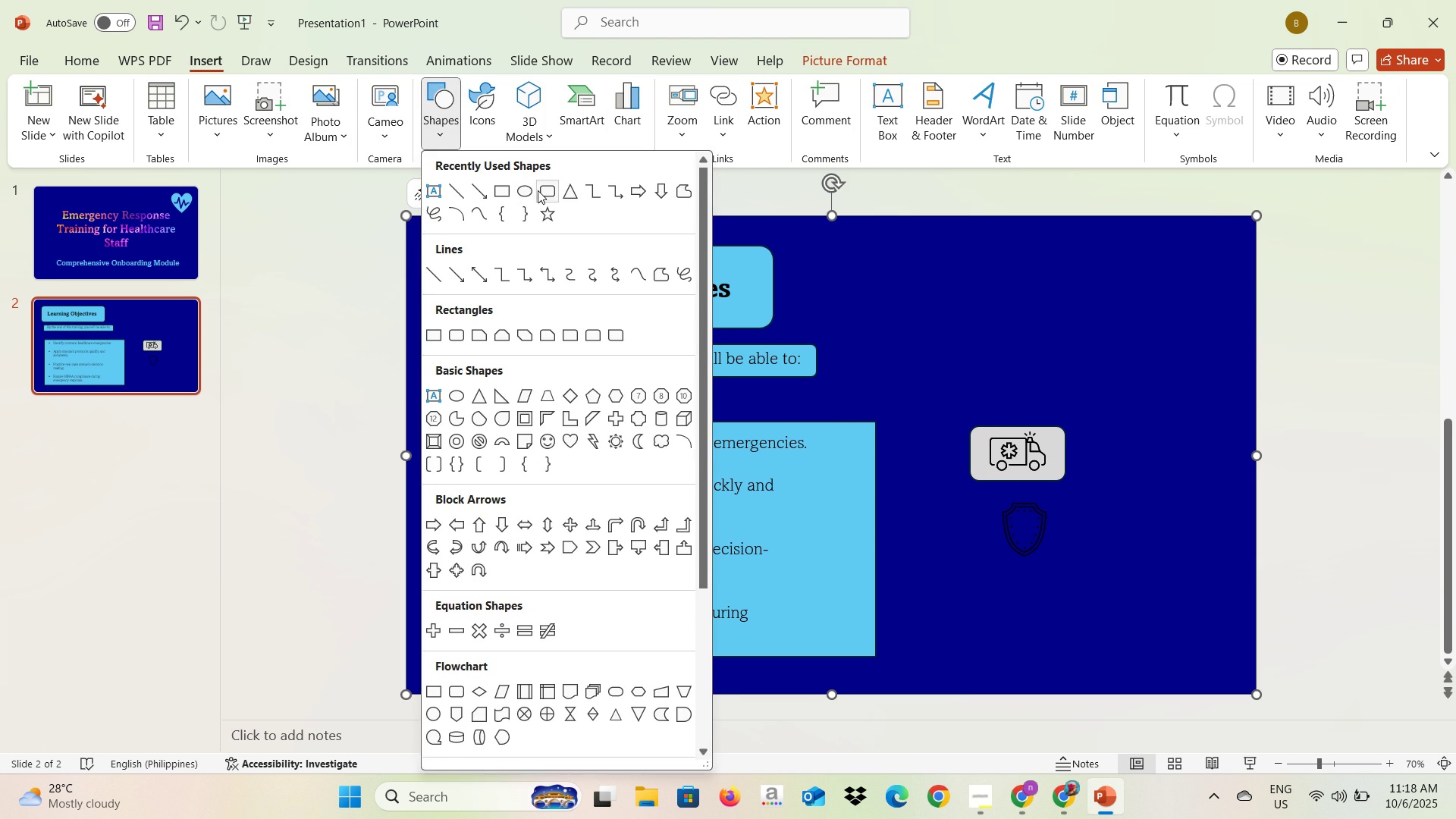 
left_click([540, 190])
 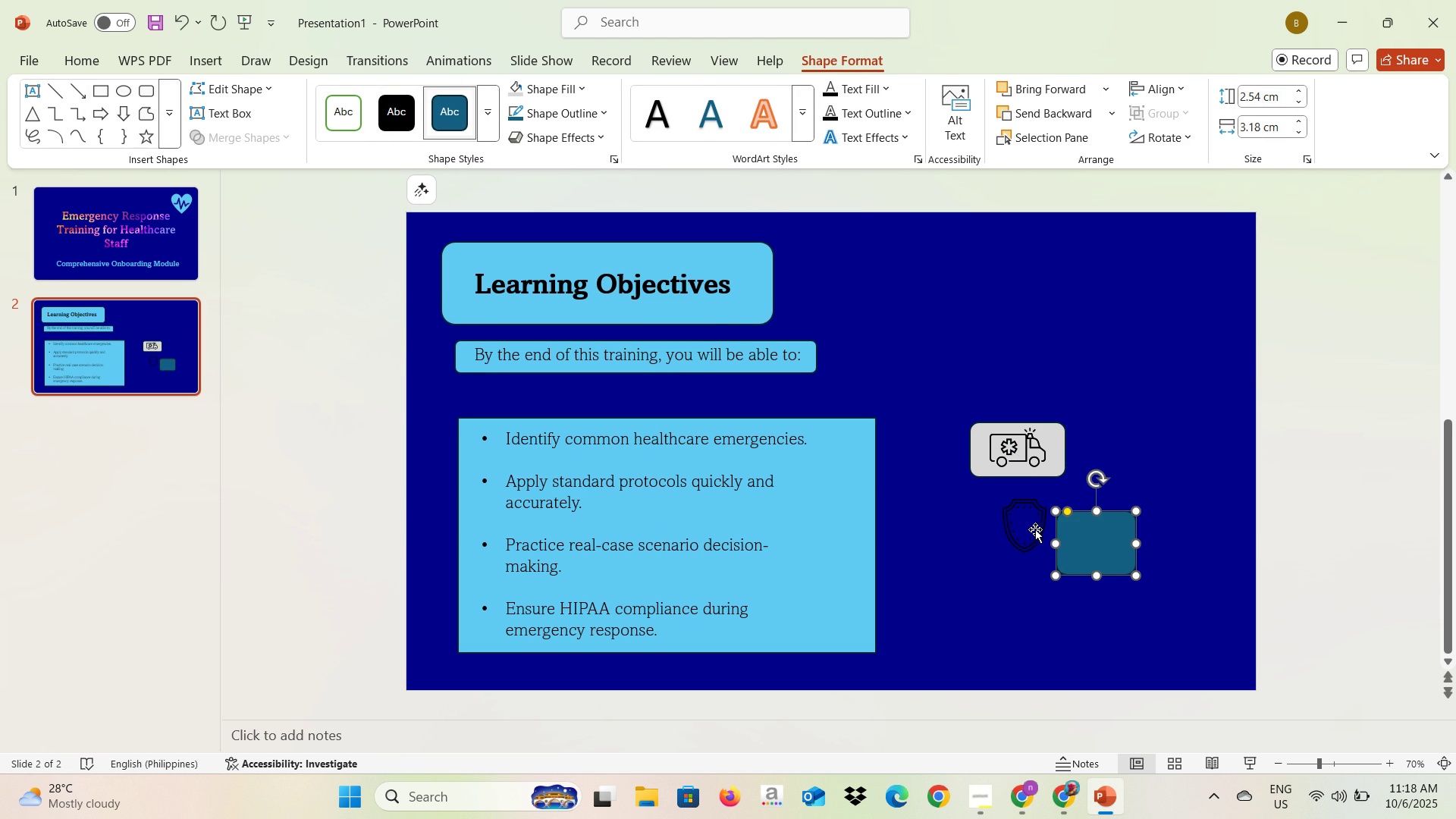 
wait(6.63)
 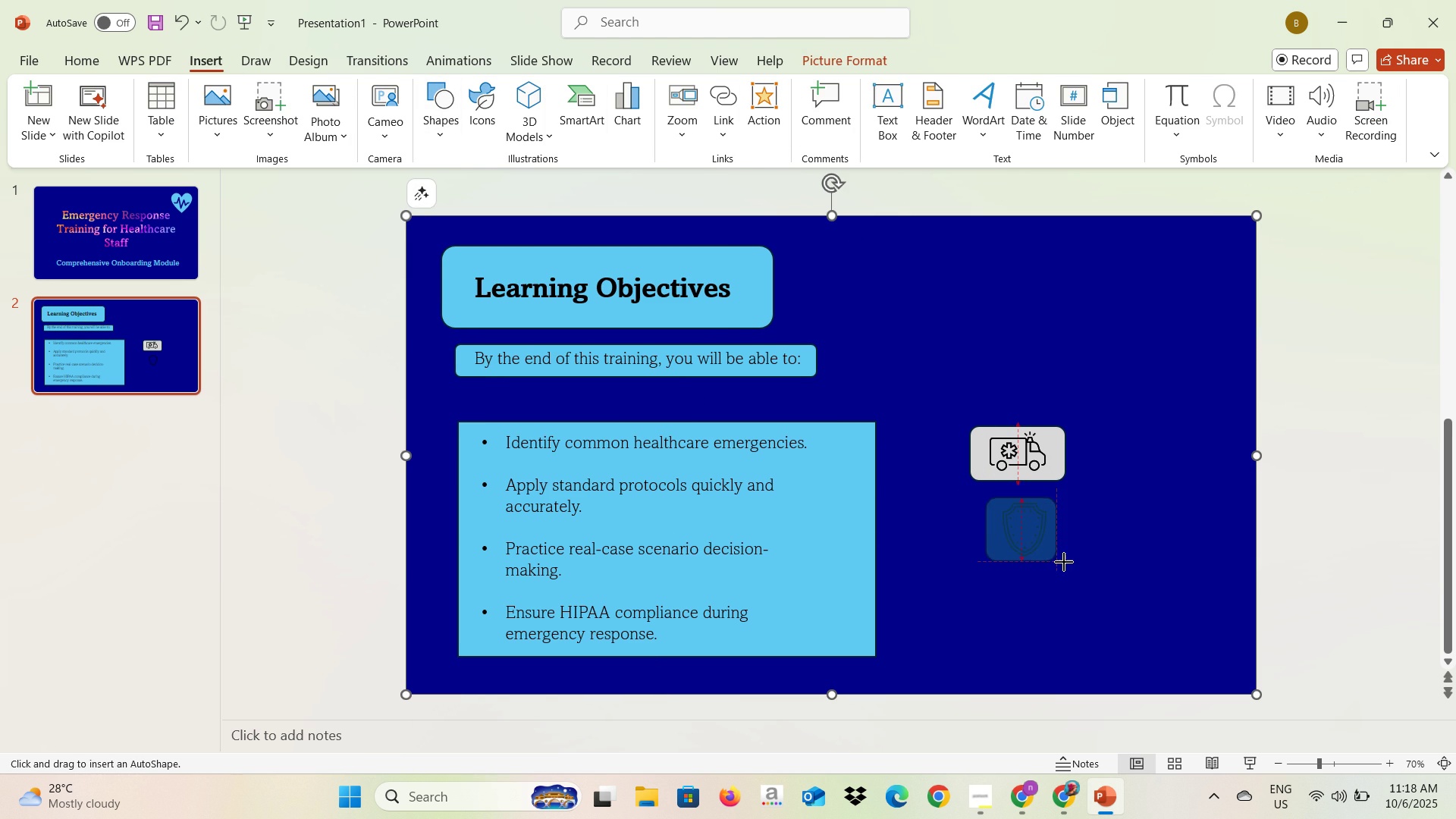 
left_click([522, 96])
 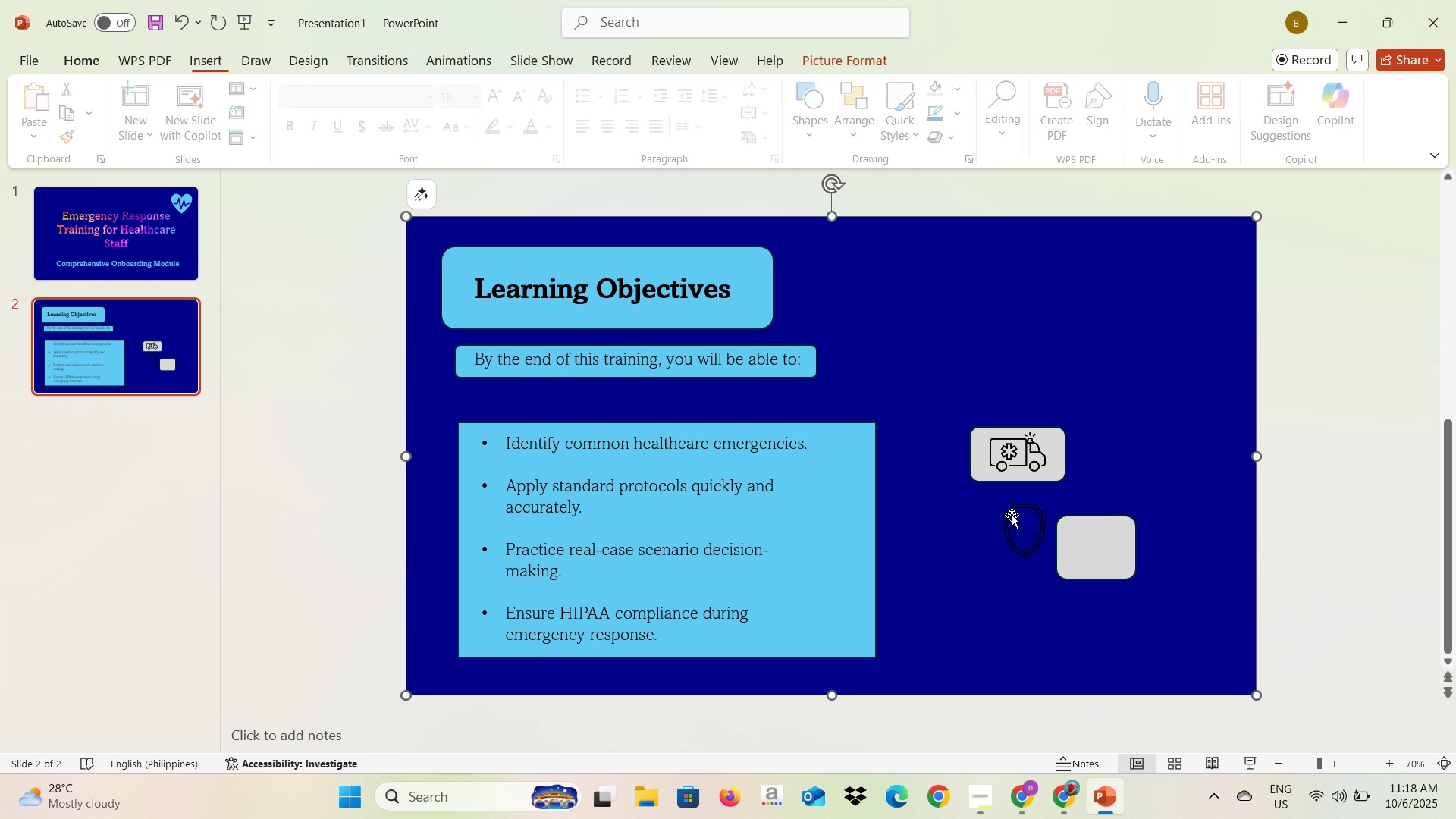 
double_click([1025, 535])
 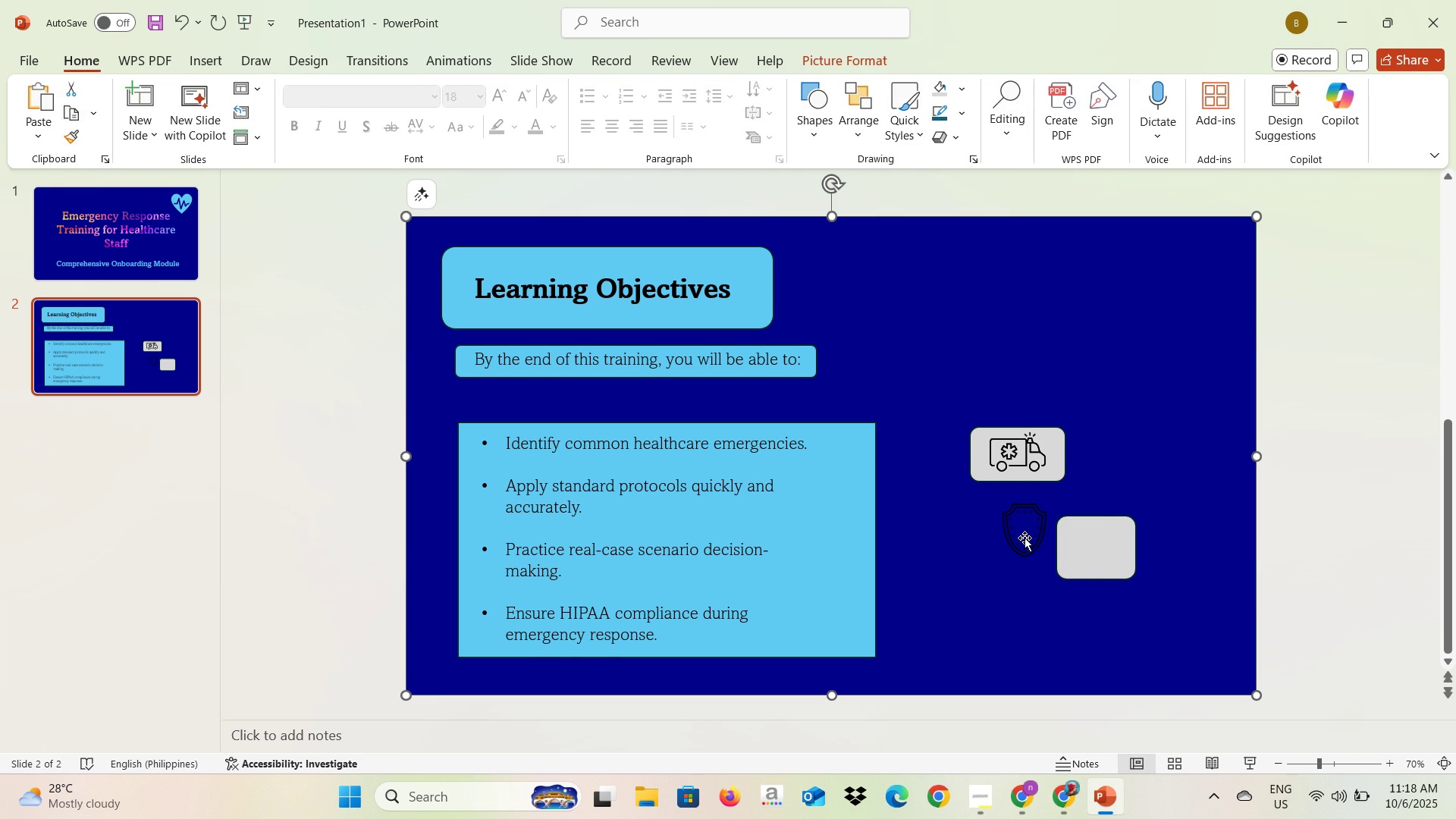 
triple_click([1025, 538])
 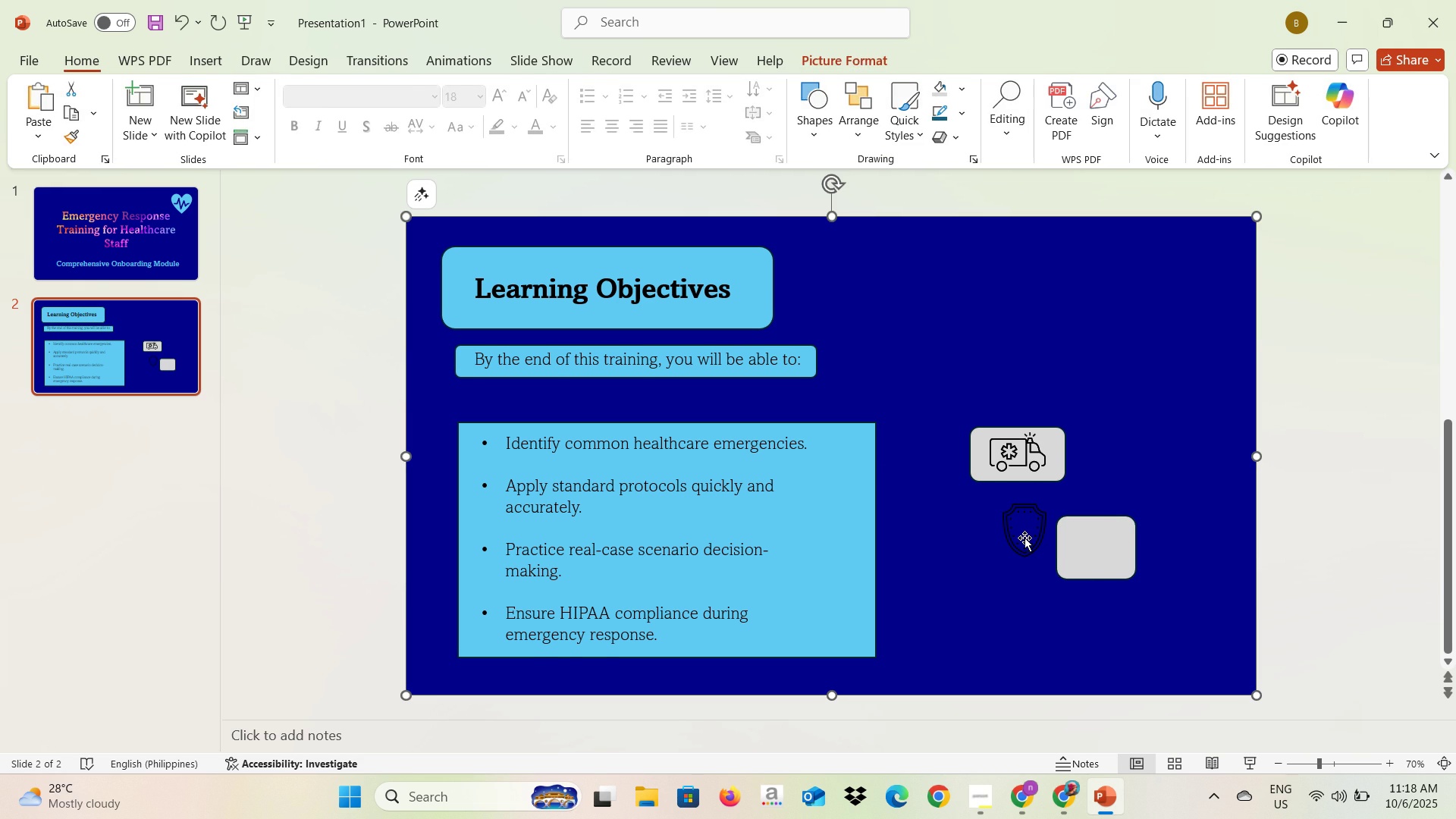 
triple_click([1025, 538])
 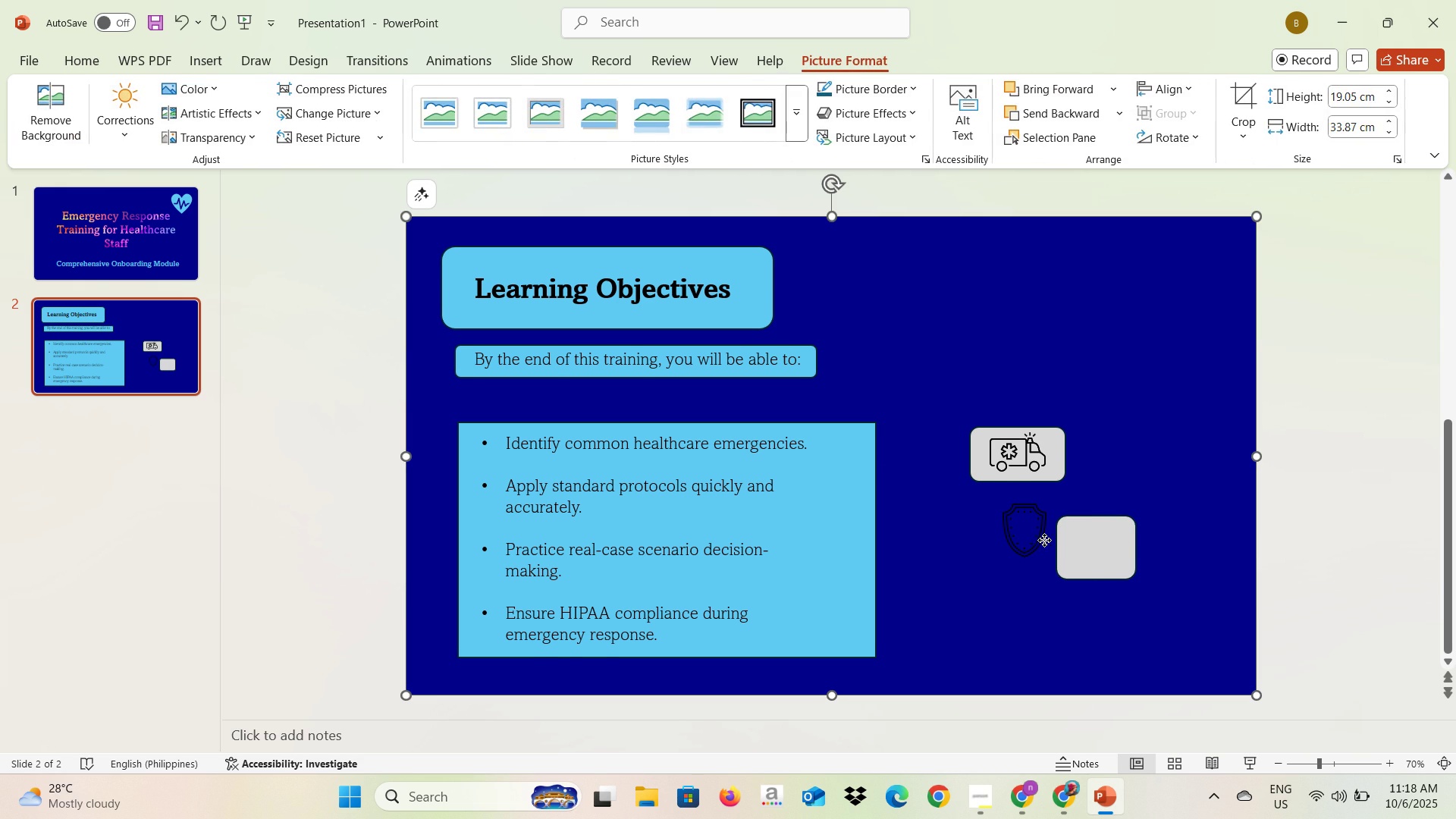 
triple_click([1044, 540])
 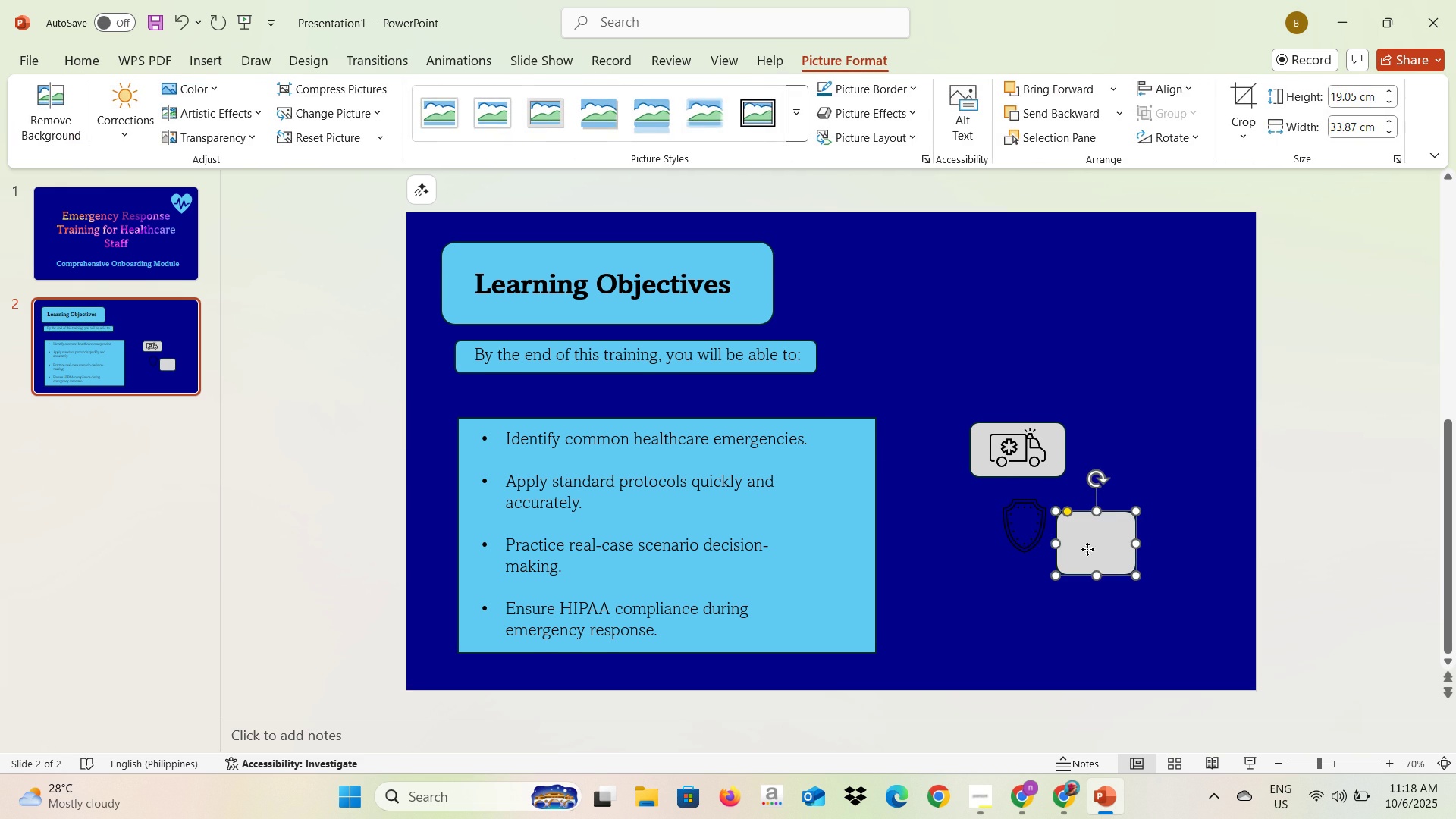 
triple_click([1087, 549])
 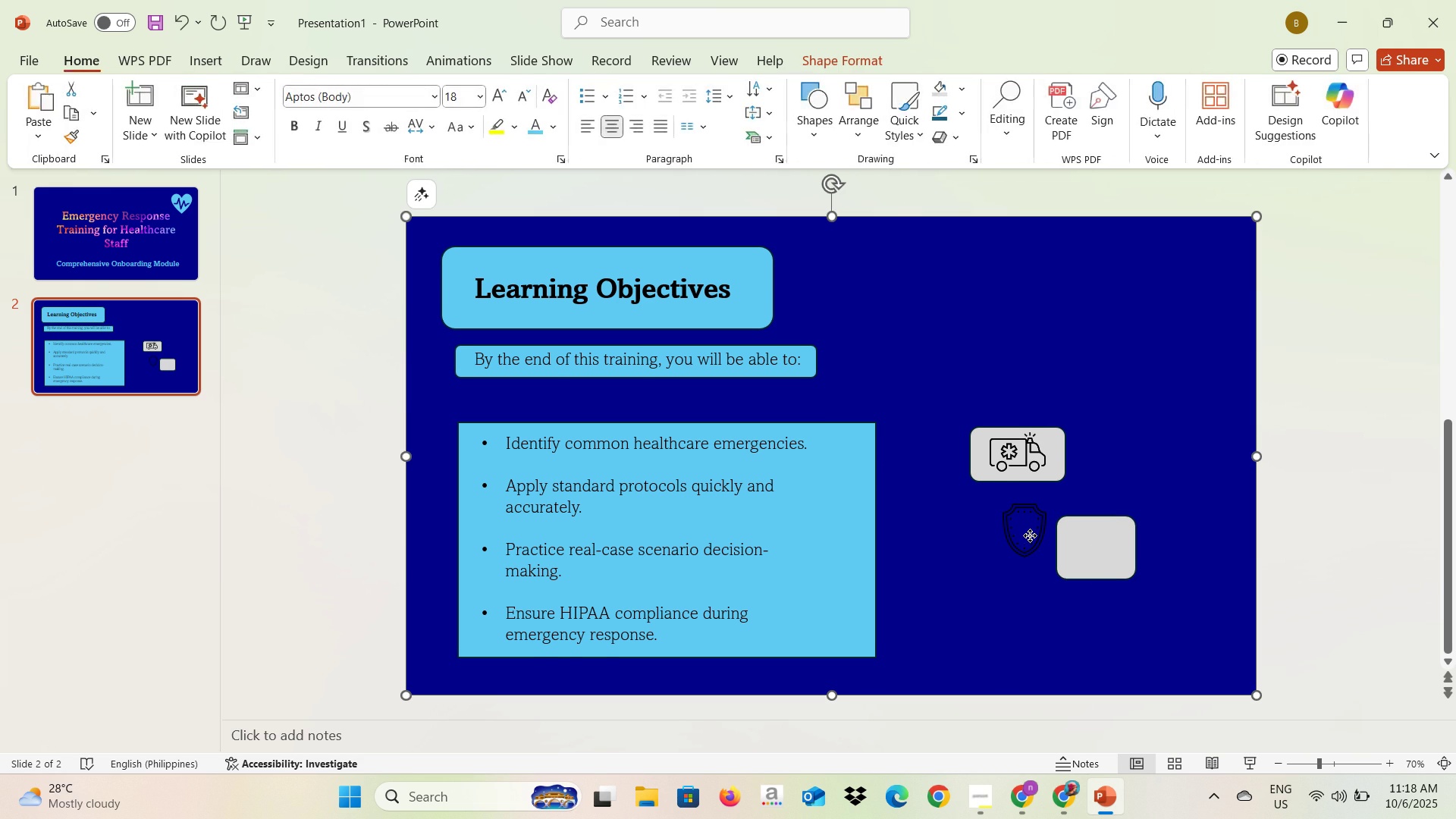 
triple_click([1030, 535])
 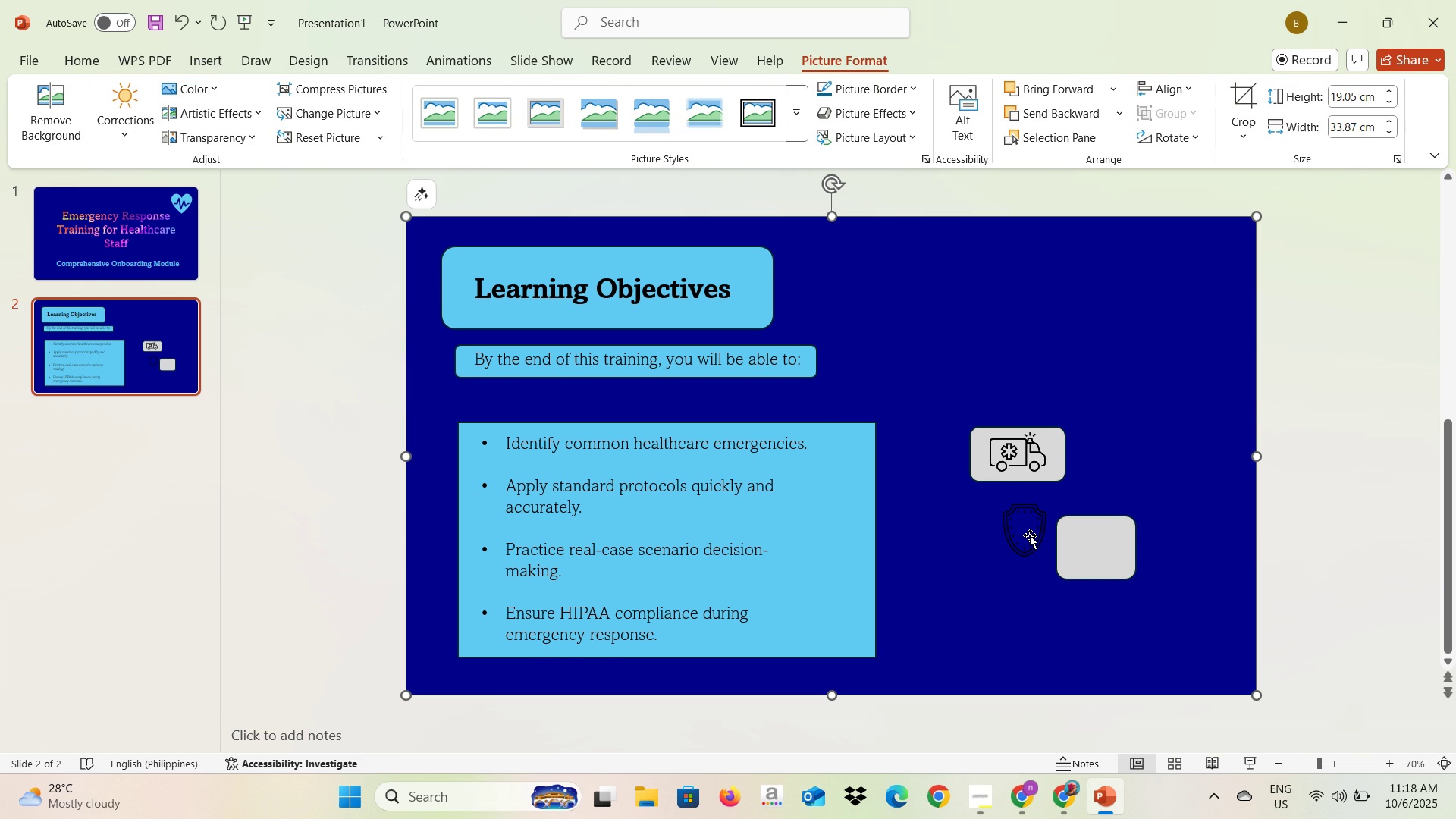 
triple_click([1030, 535])
 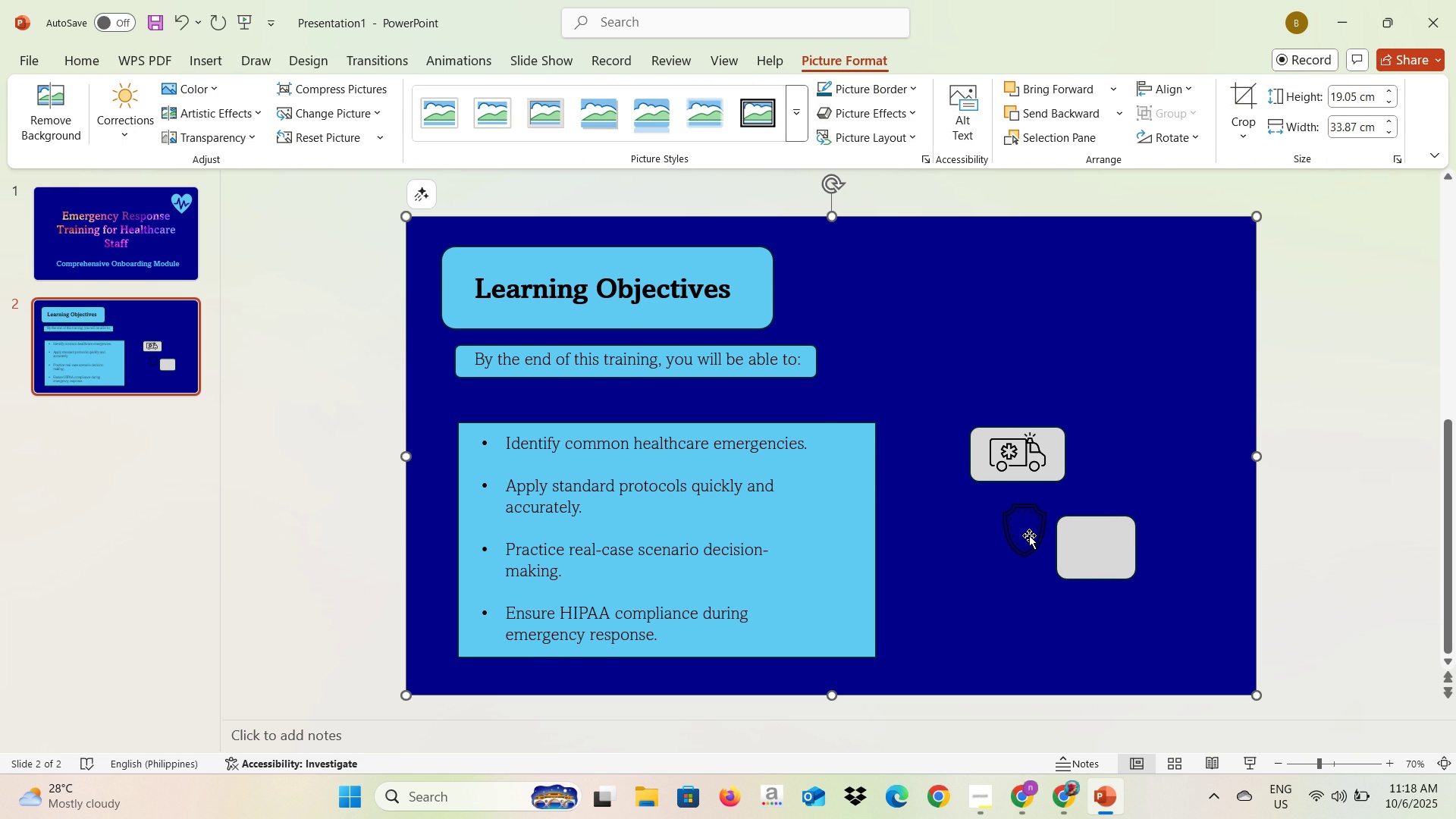 
triple_click([1029, 535])
 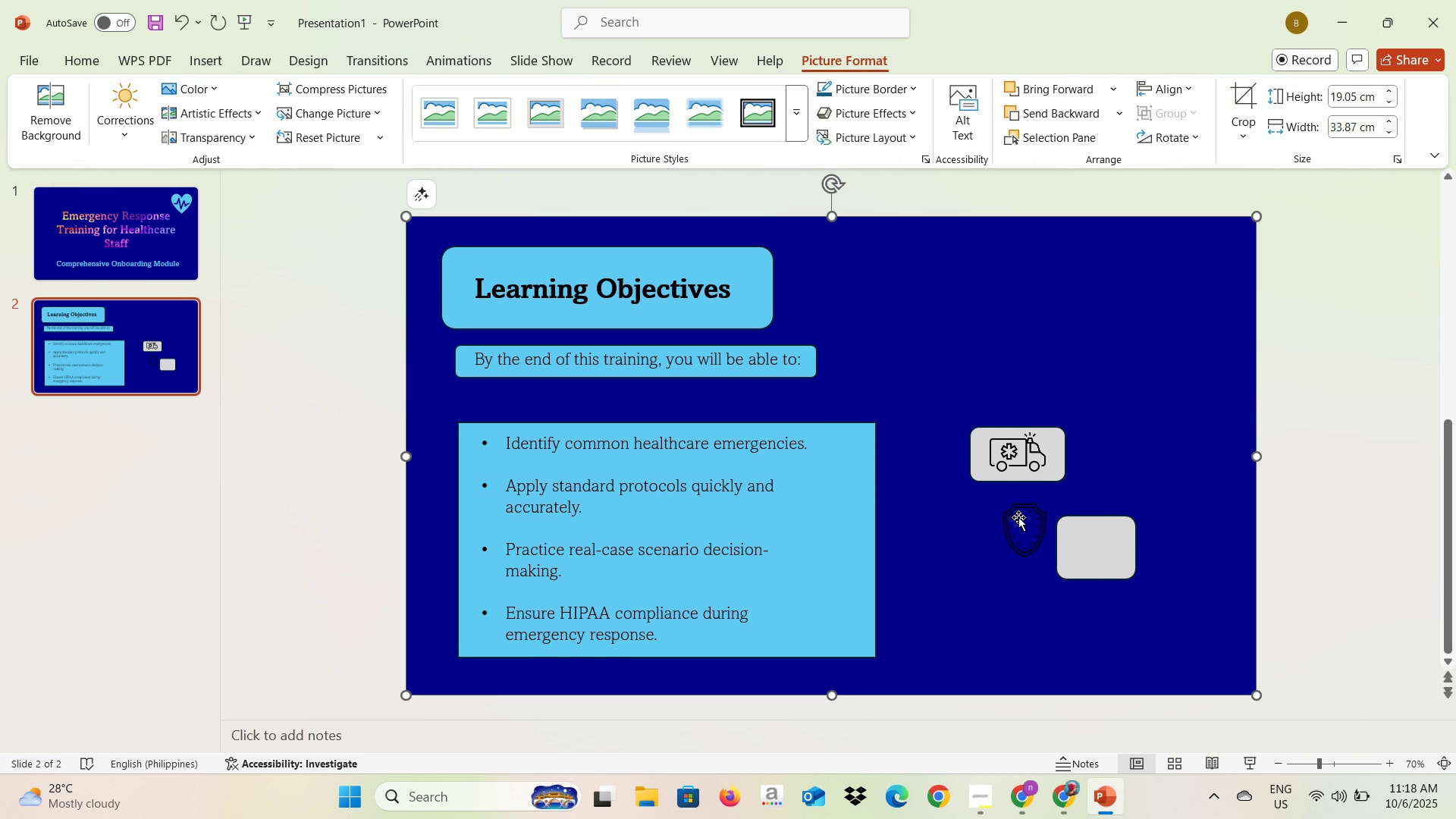 
triple_click([1018, 520])
 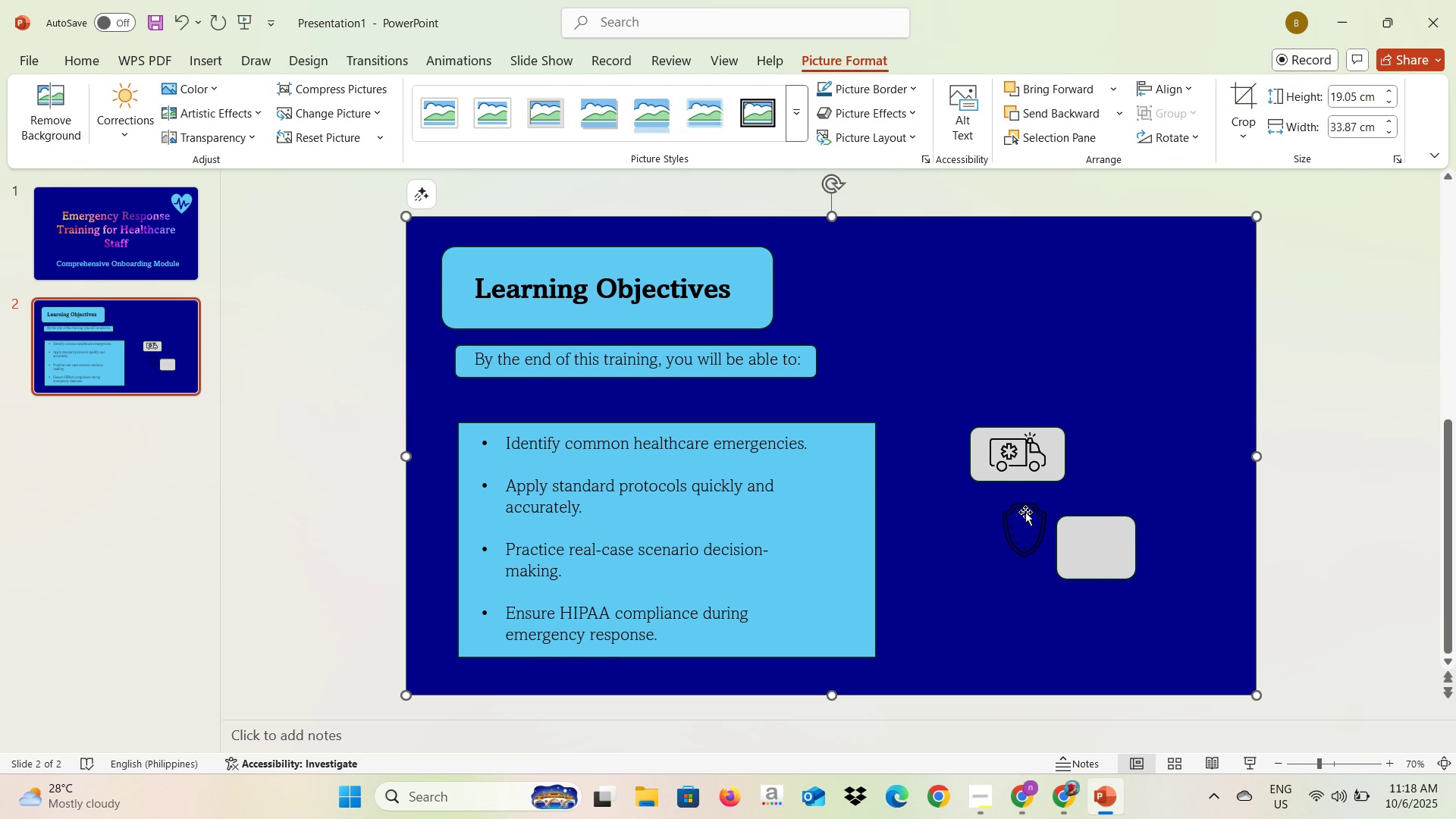 
triple_click([1025, 512])
 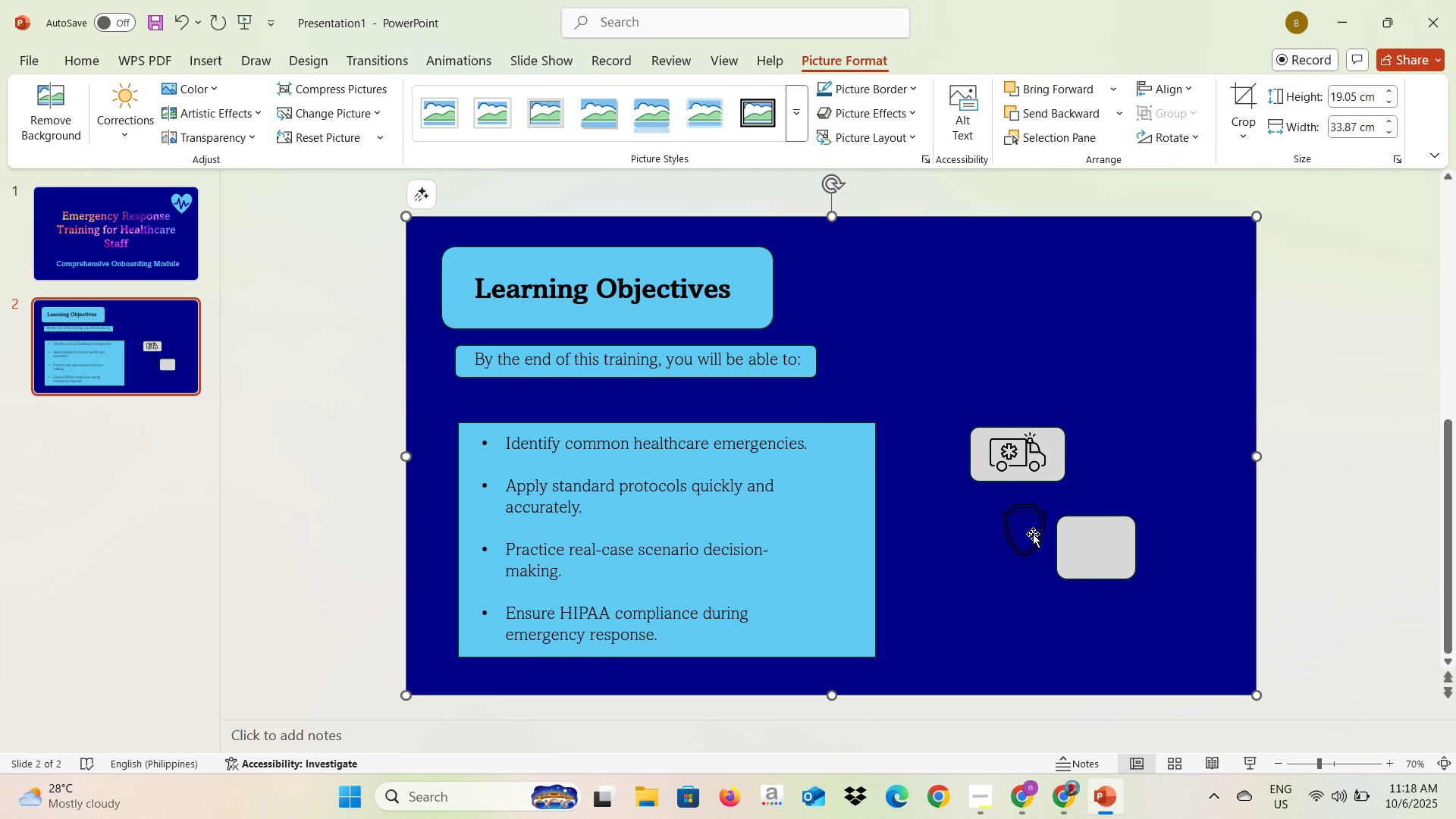 
triple_click([1033, 533])
 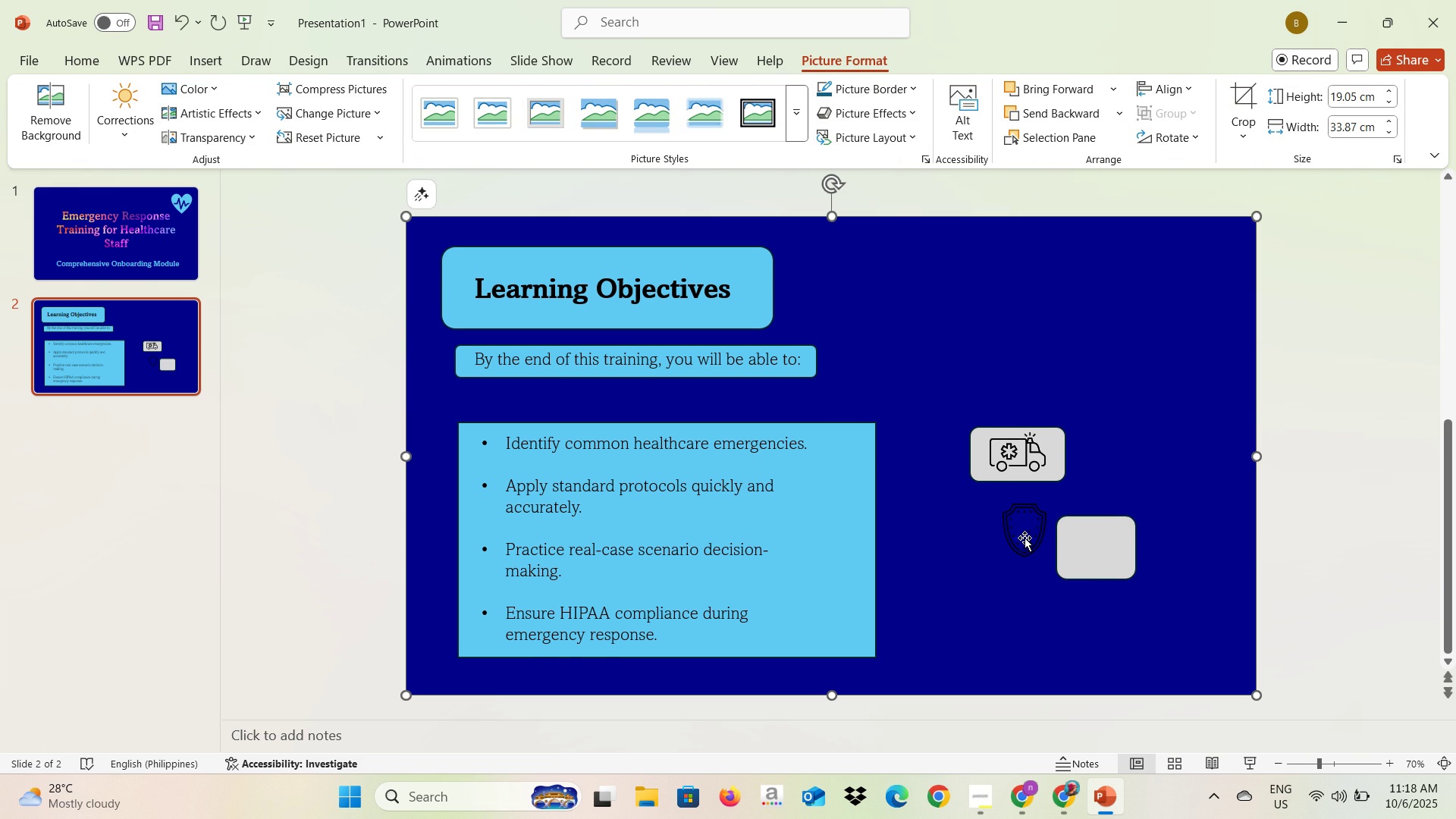 
triple_click([1025, 538])
 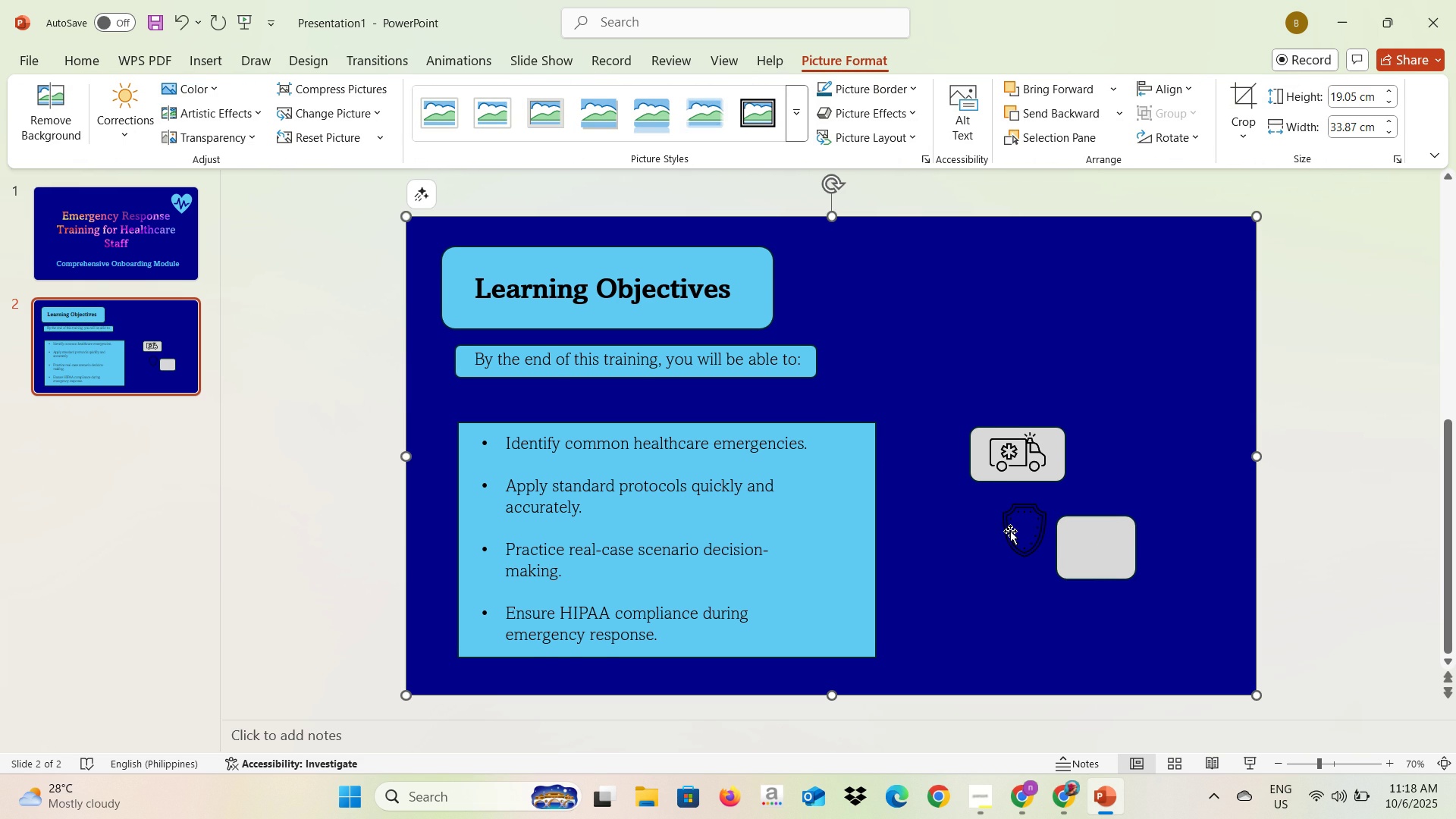 
triple_click([1010, 531])
 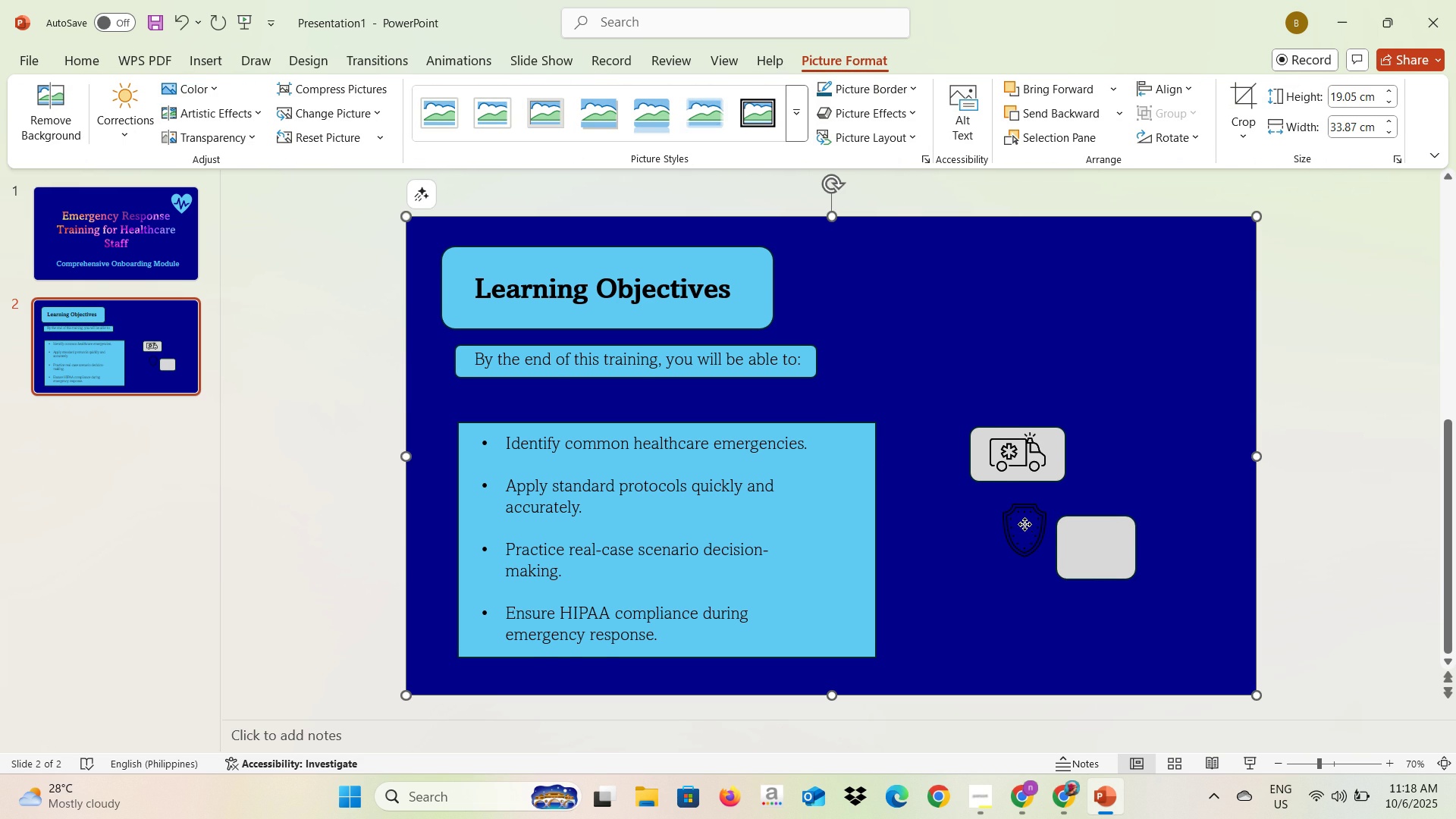 
triple_click([1025, 524])
 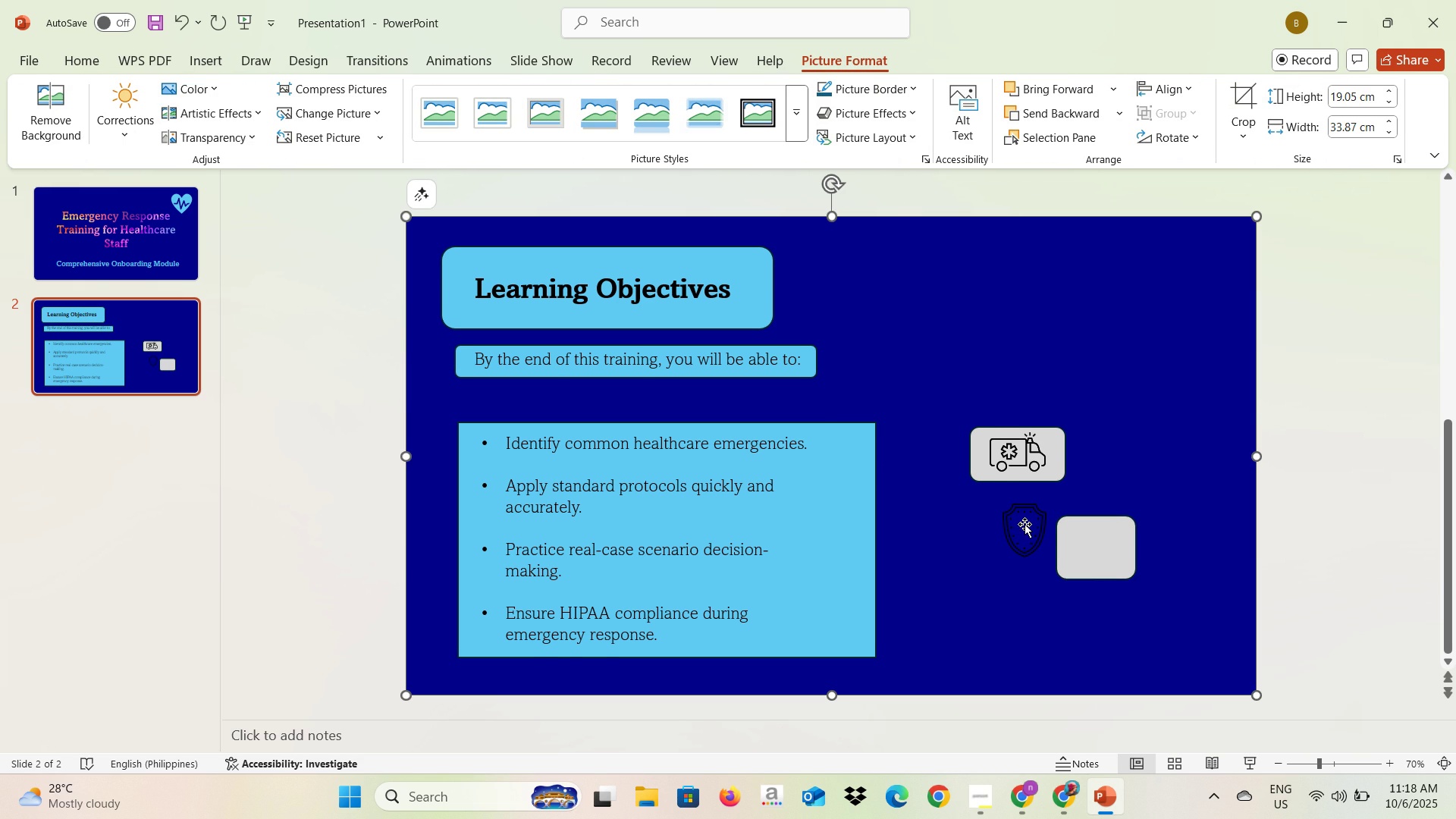 
triple_click([1025, 524])
 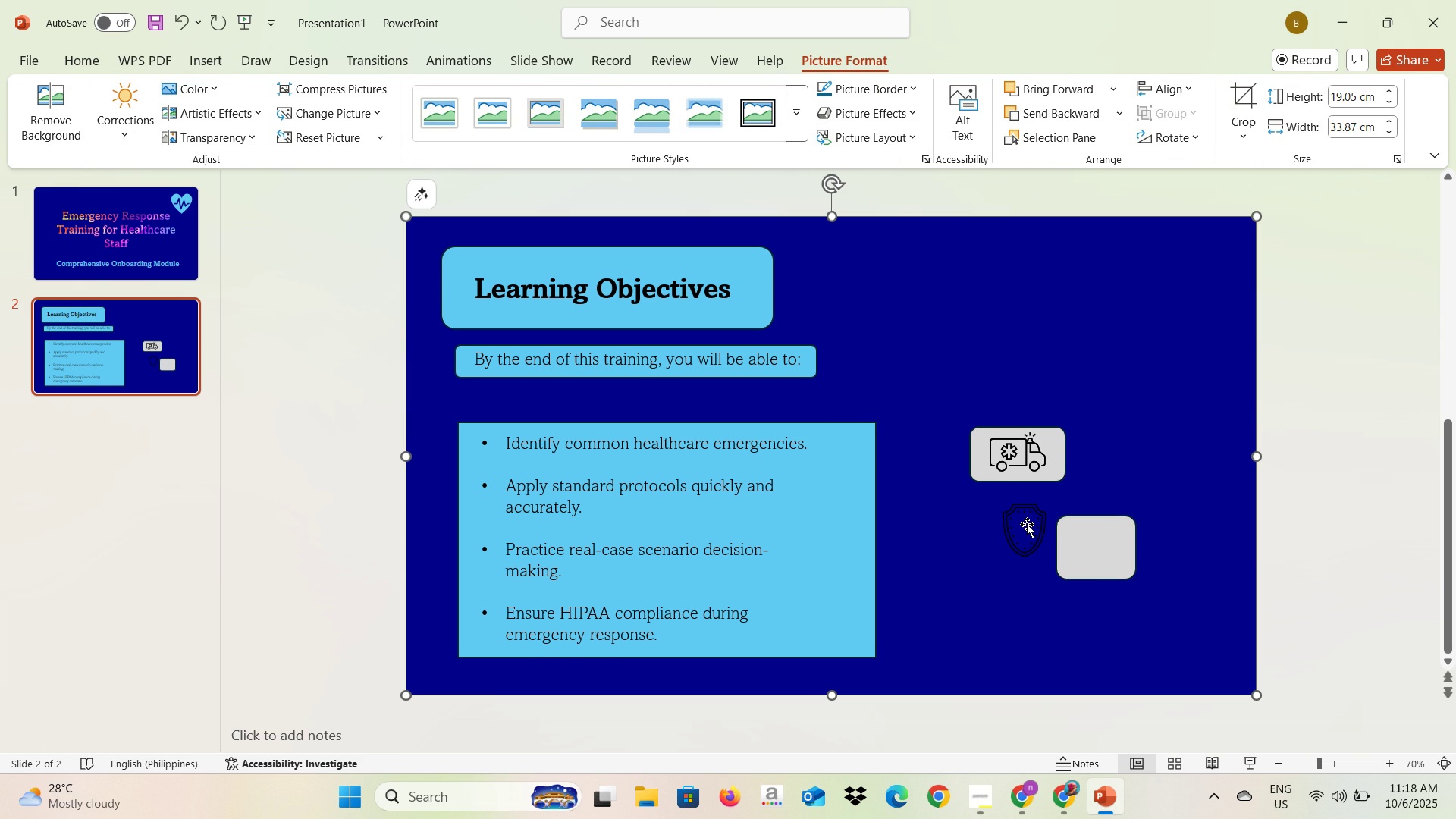 
triple_click([1027, 524])
 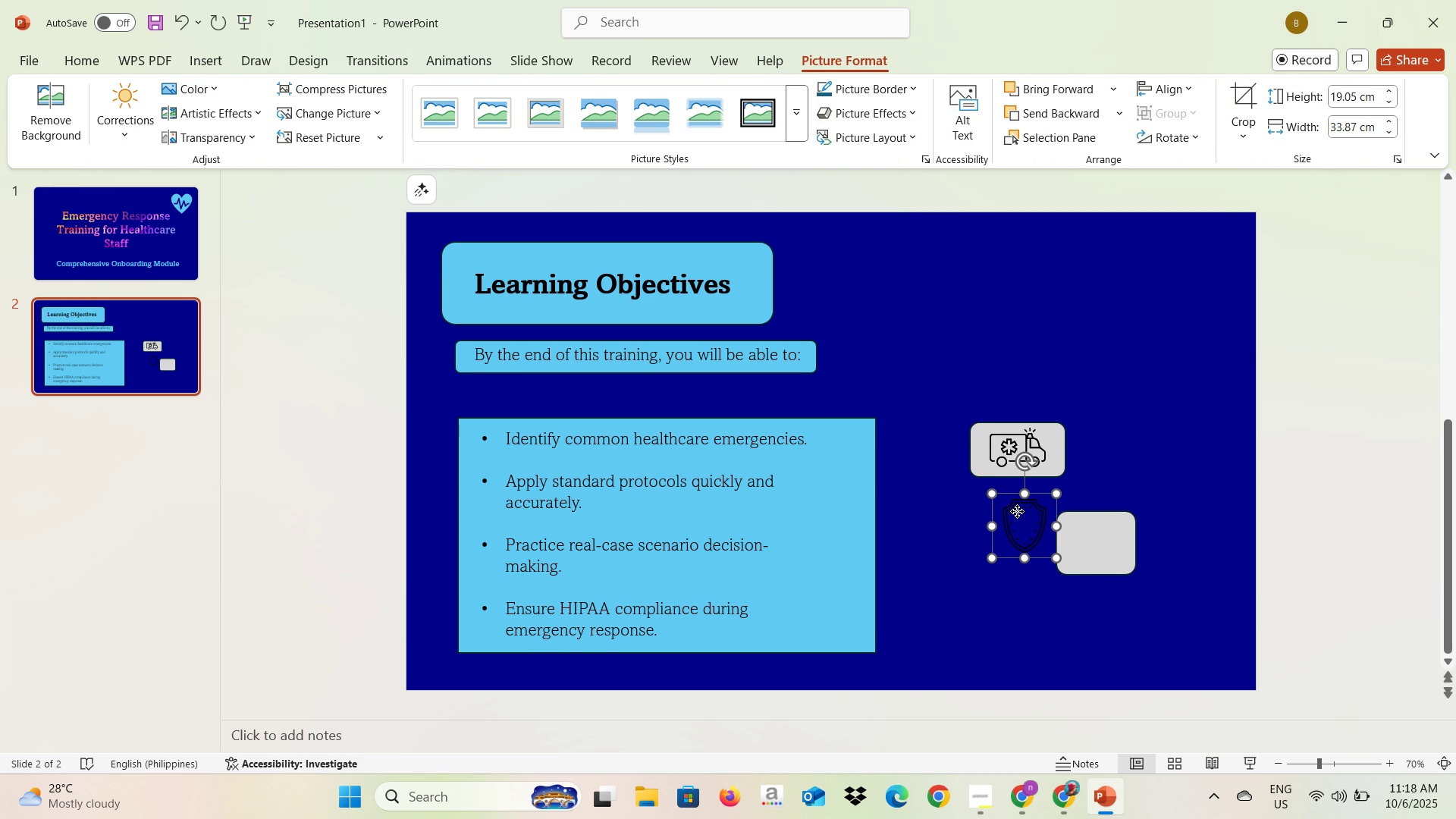 
triple_click([1017, 511])
 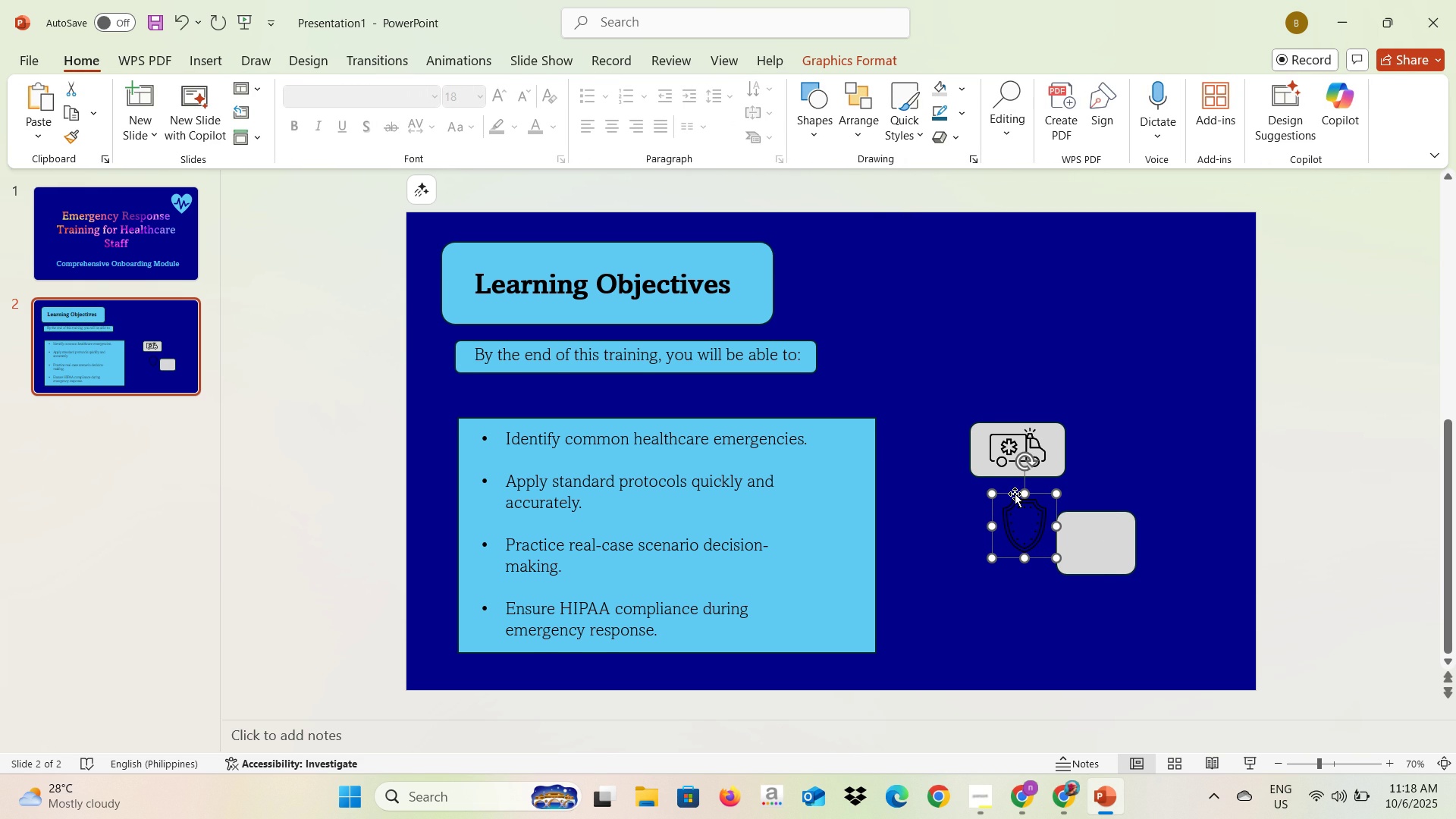 
right_click([1015, 494])
 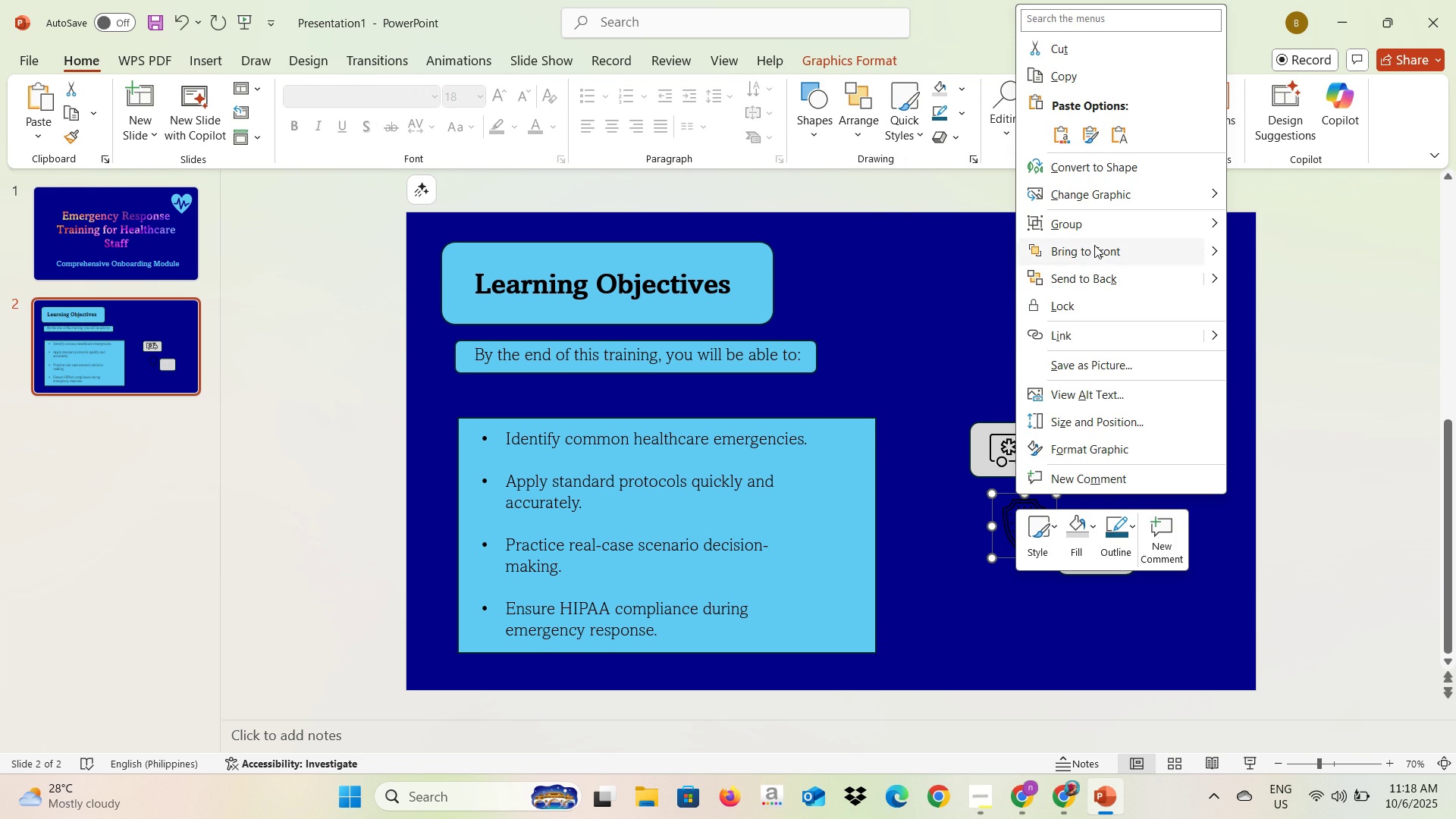 
left_click([1094, 245])
 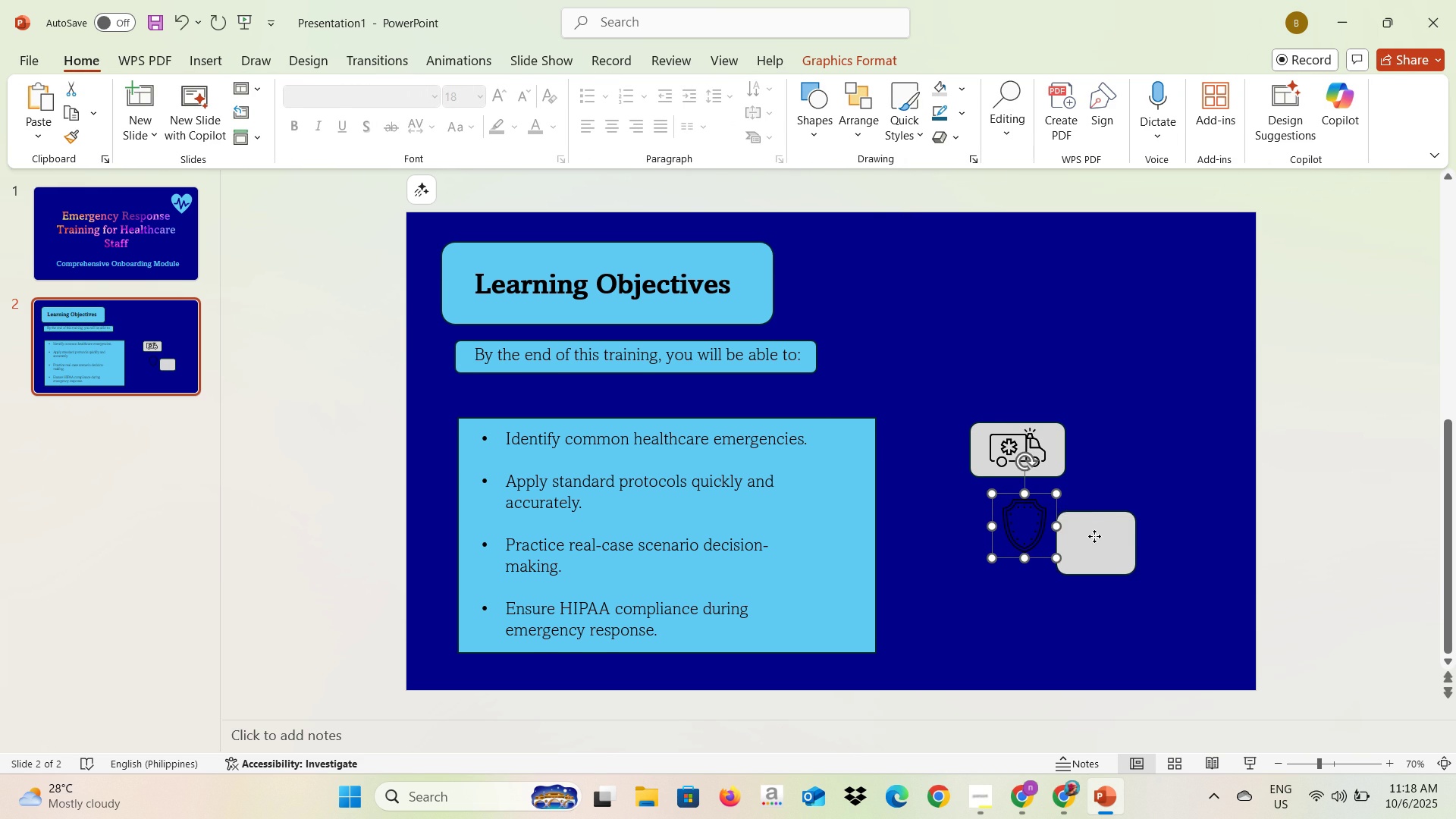 
left_click([1094, 536])